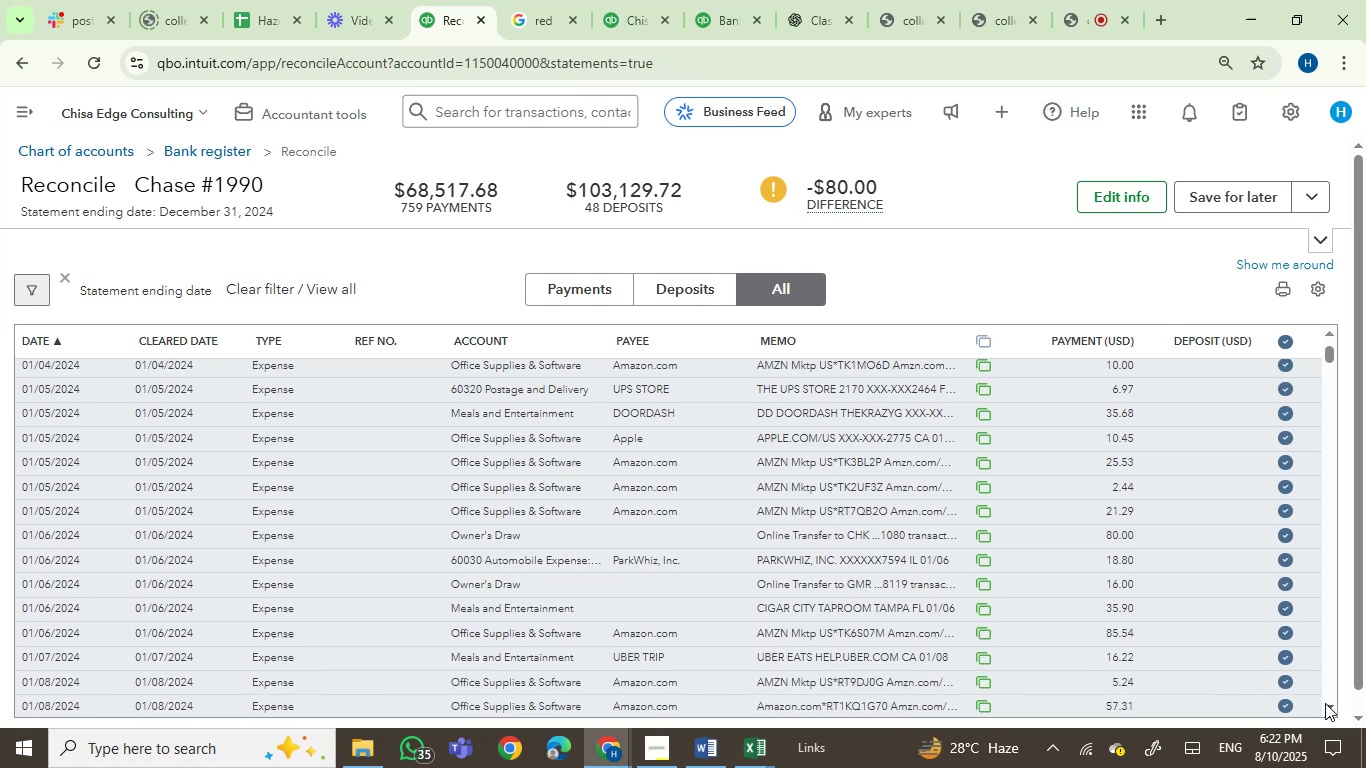 
triple_click([1325, 703])
 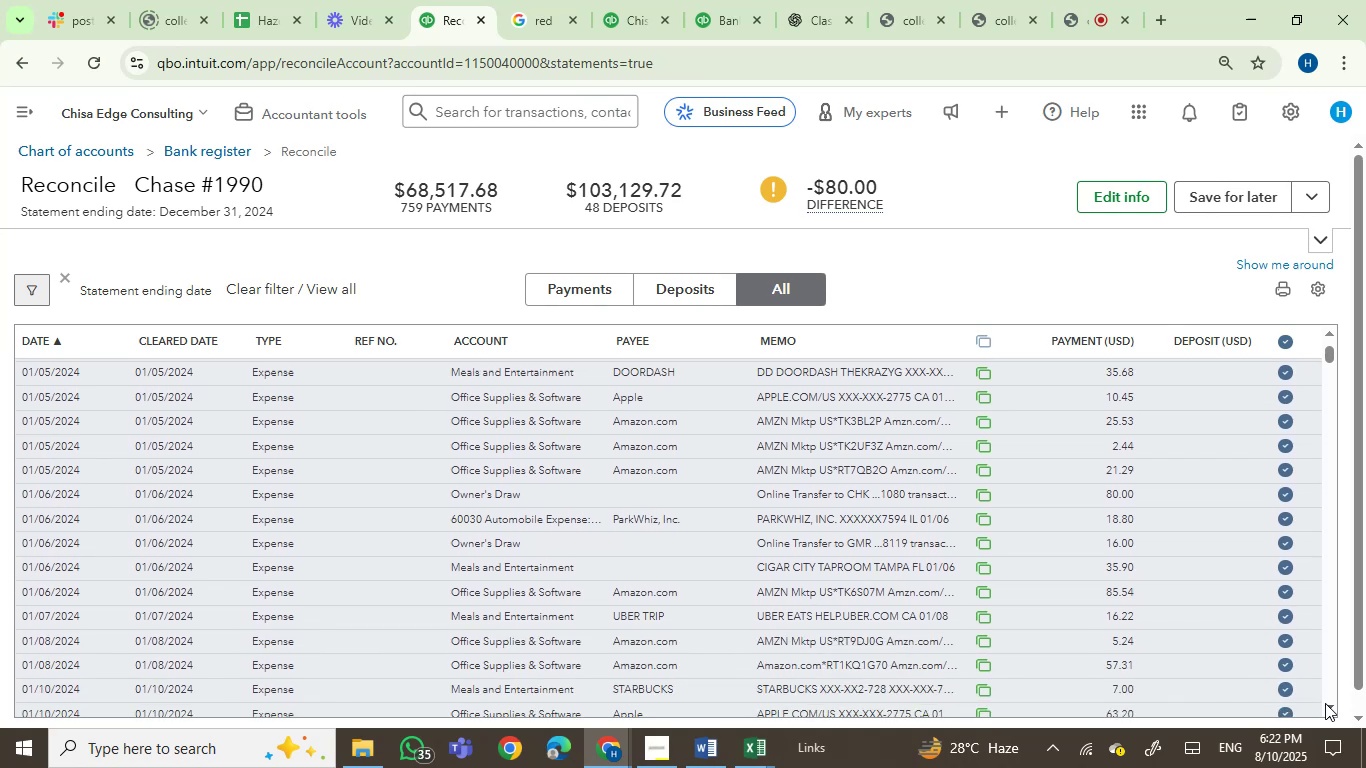 
triple_click([1325, 703])
 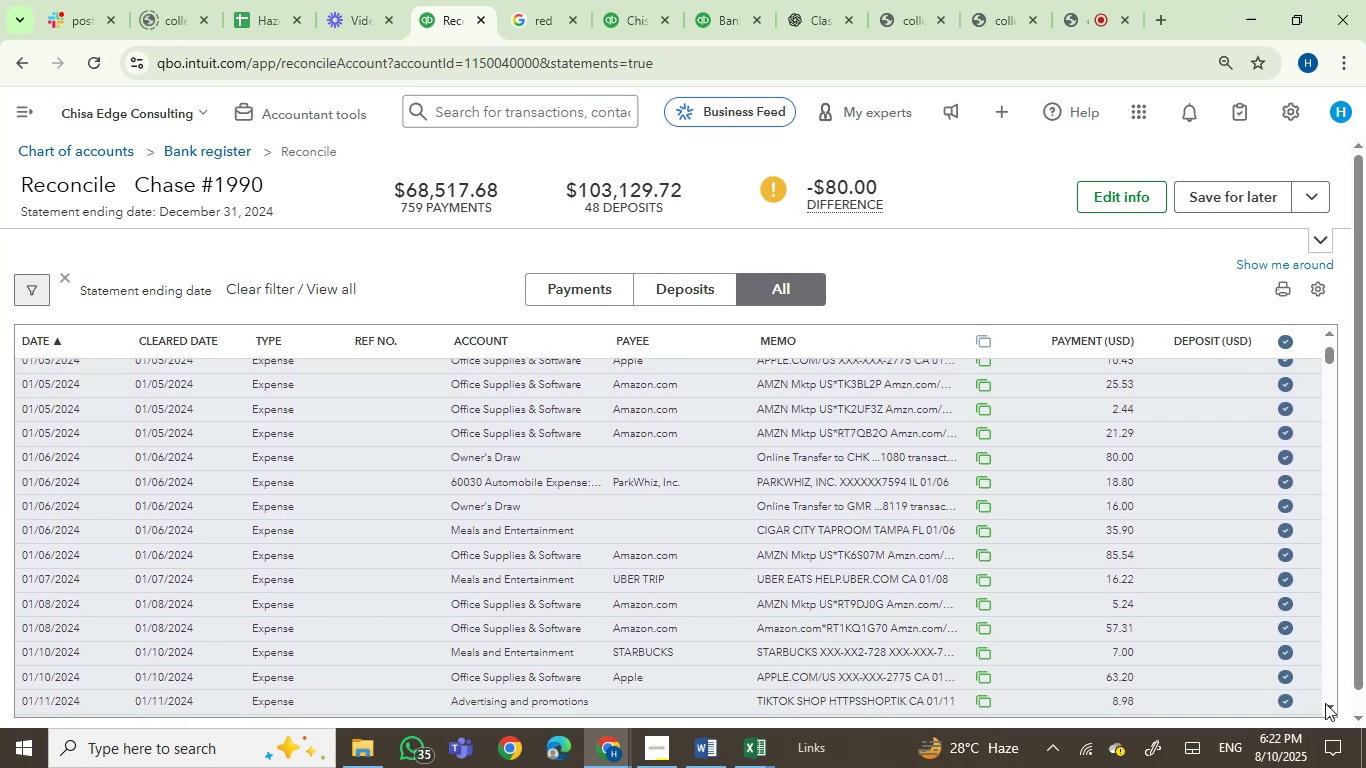 
triple_click([1325, 703])
 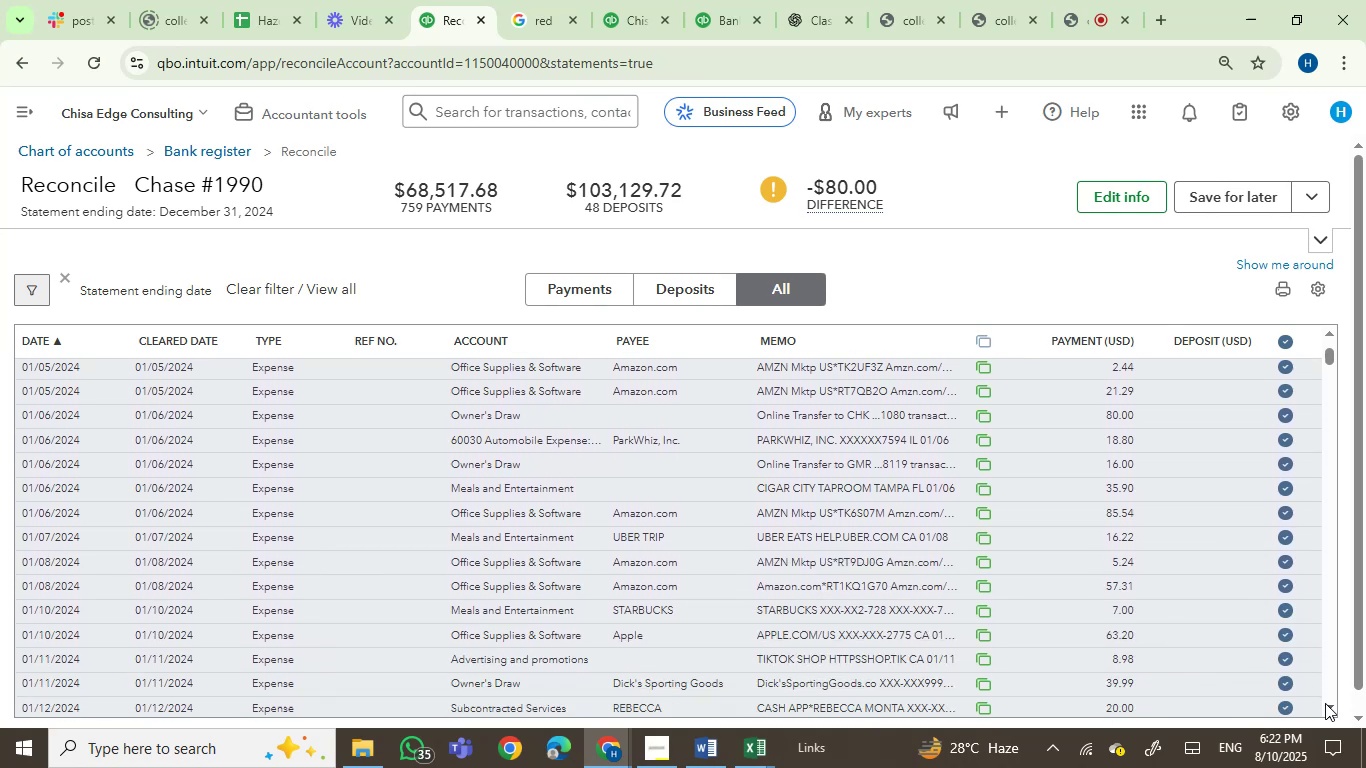 
triple_click([1325, 703])
 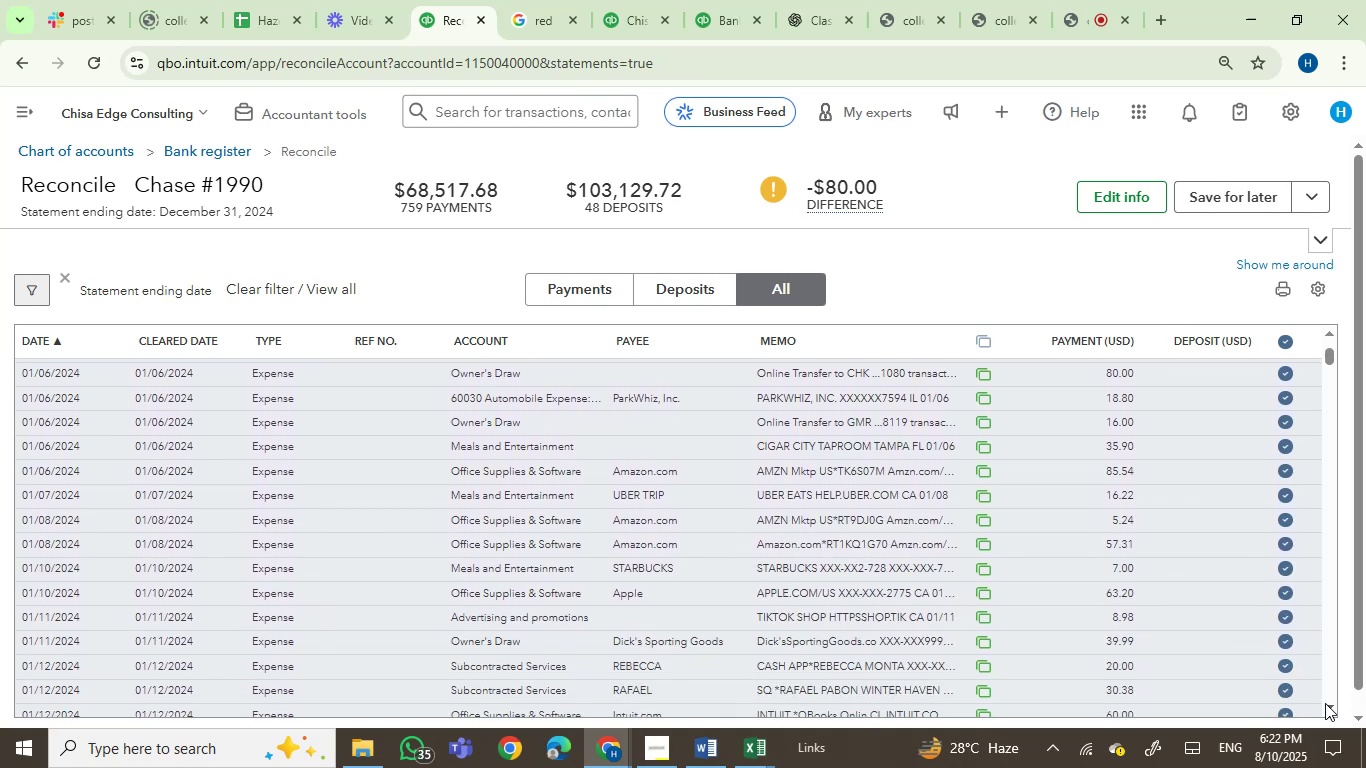 
triple_click([1325, 703])
 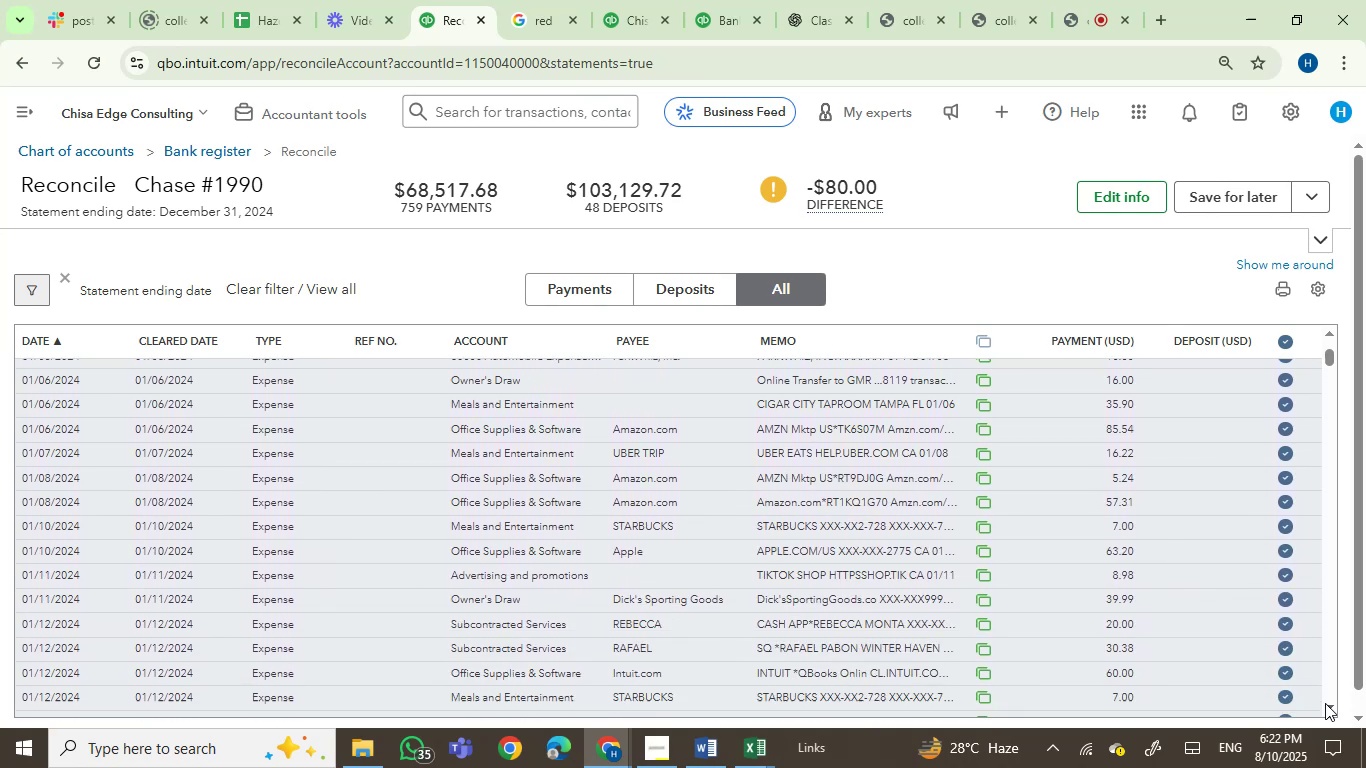 
triple_click([1325, 703])
 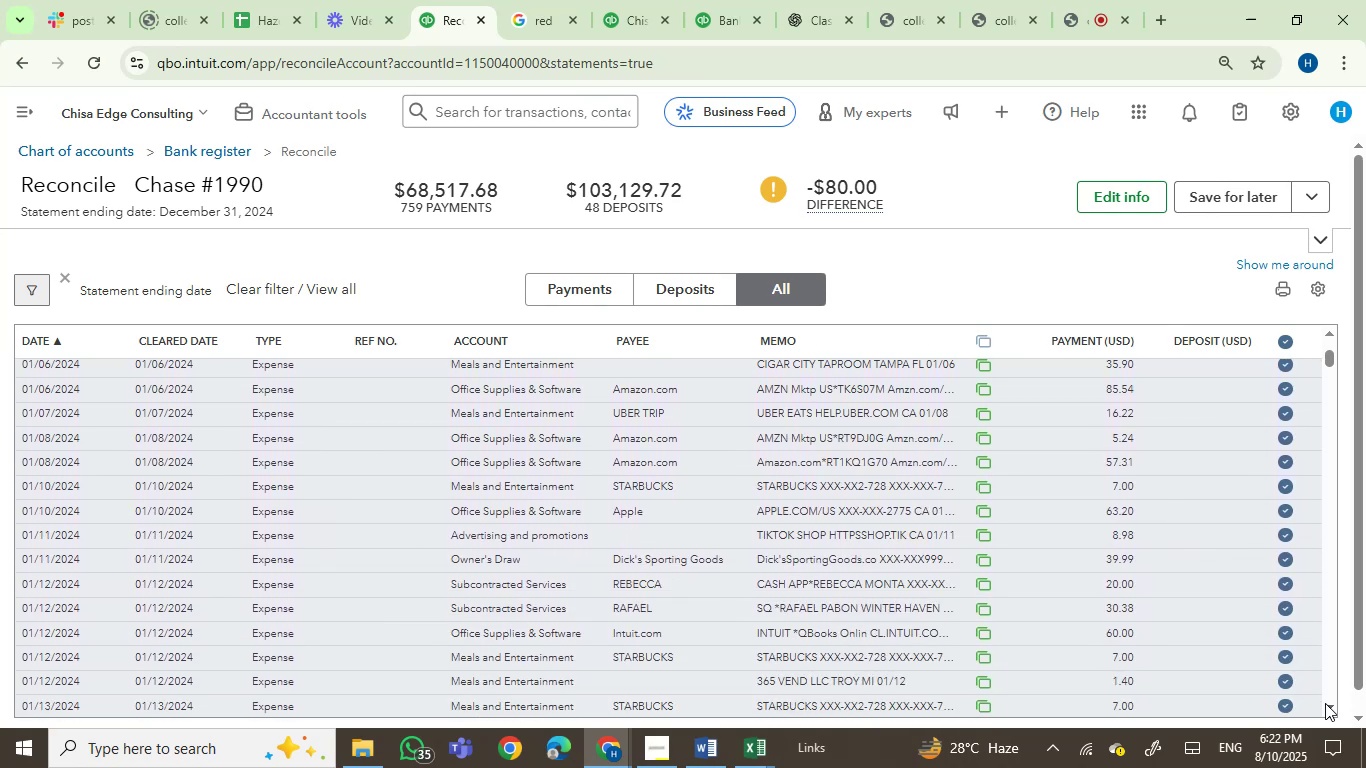 
triple_click([1325, 703])
 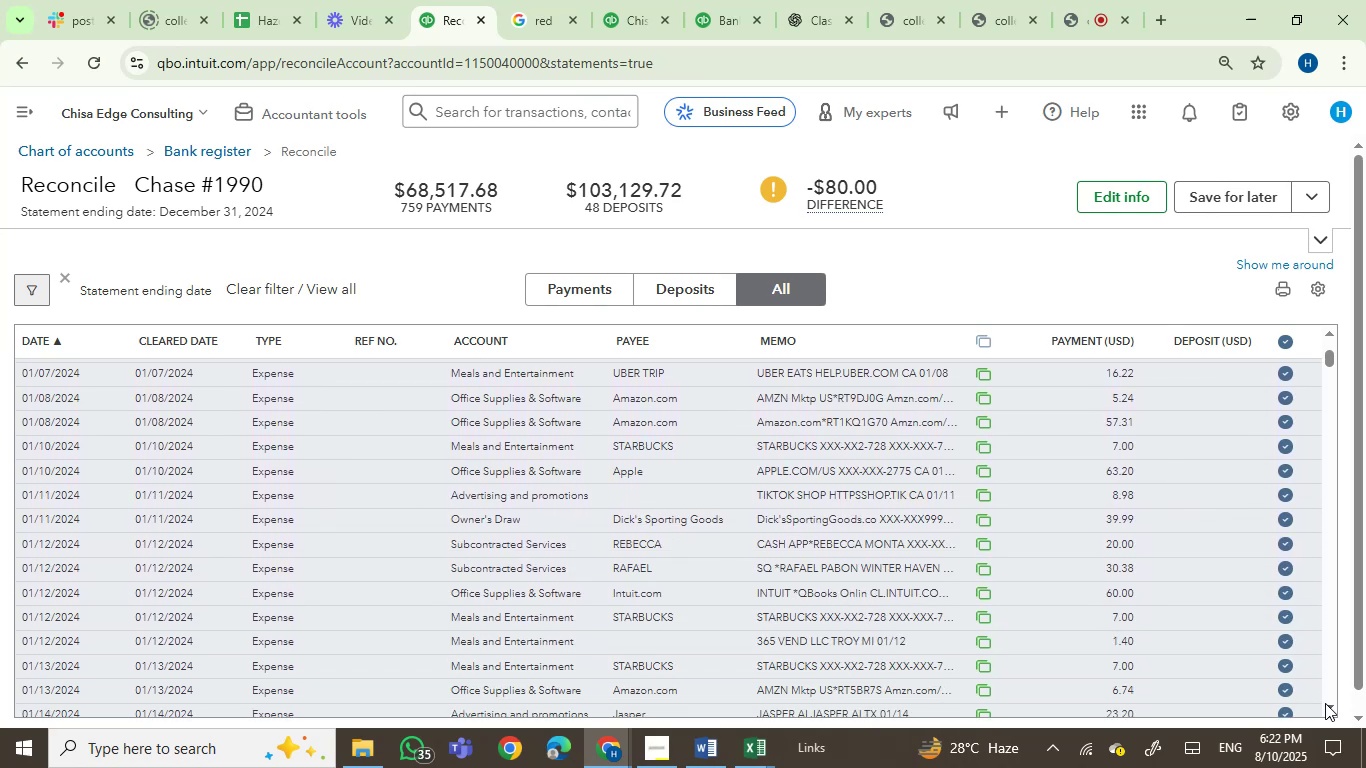 
triple_click([1325, 703])
 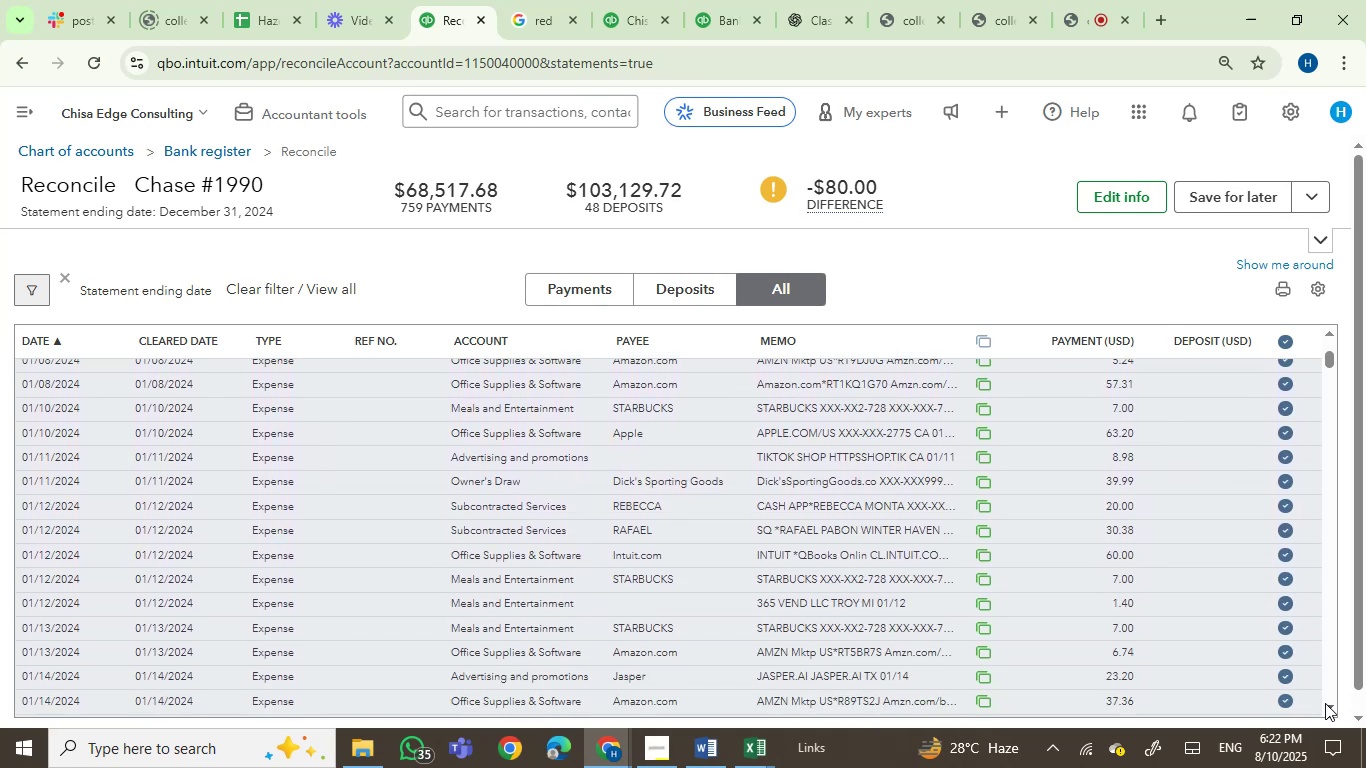 
triple_click([1325, 703])
 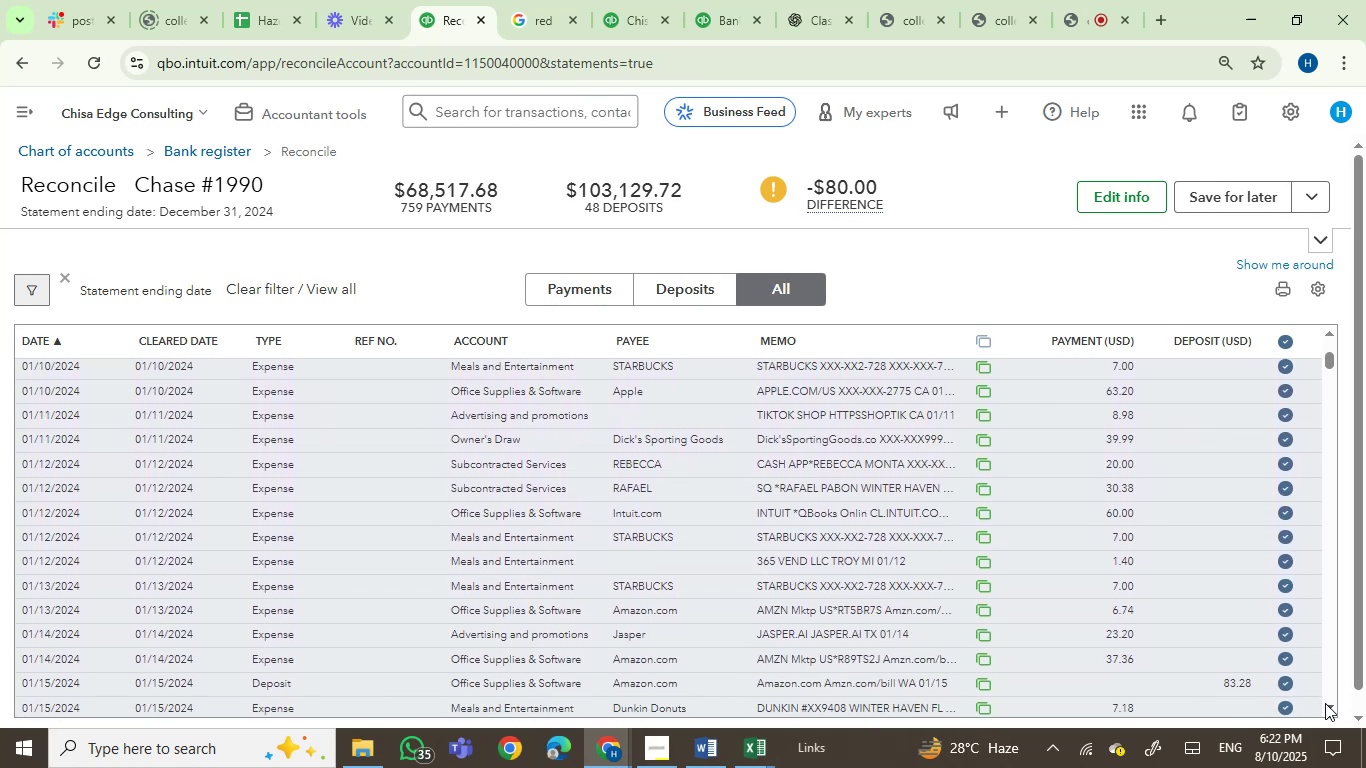 
triple_click([1325, 703])
 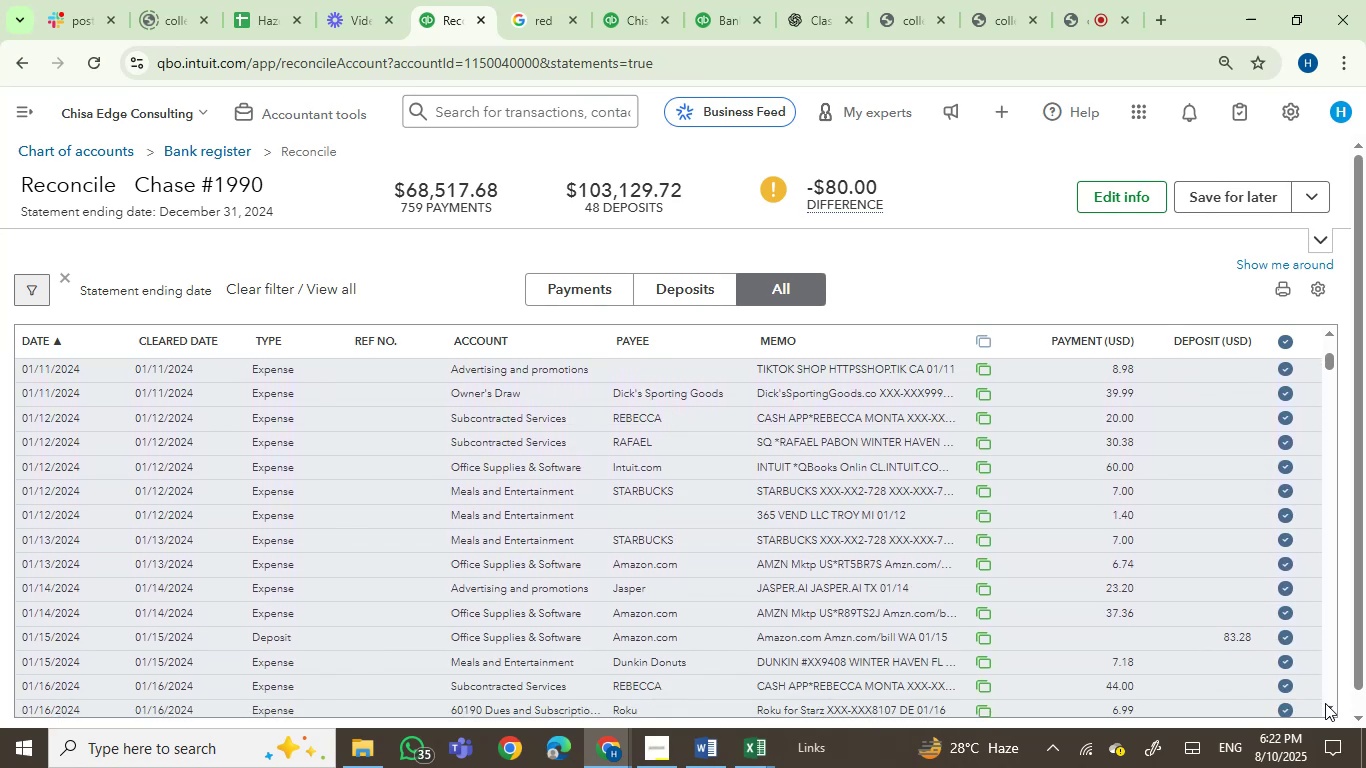 
triple_click([1325, 703])
 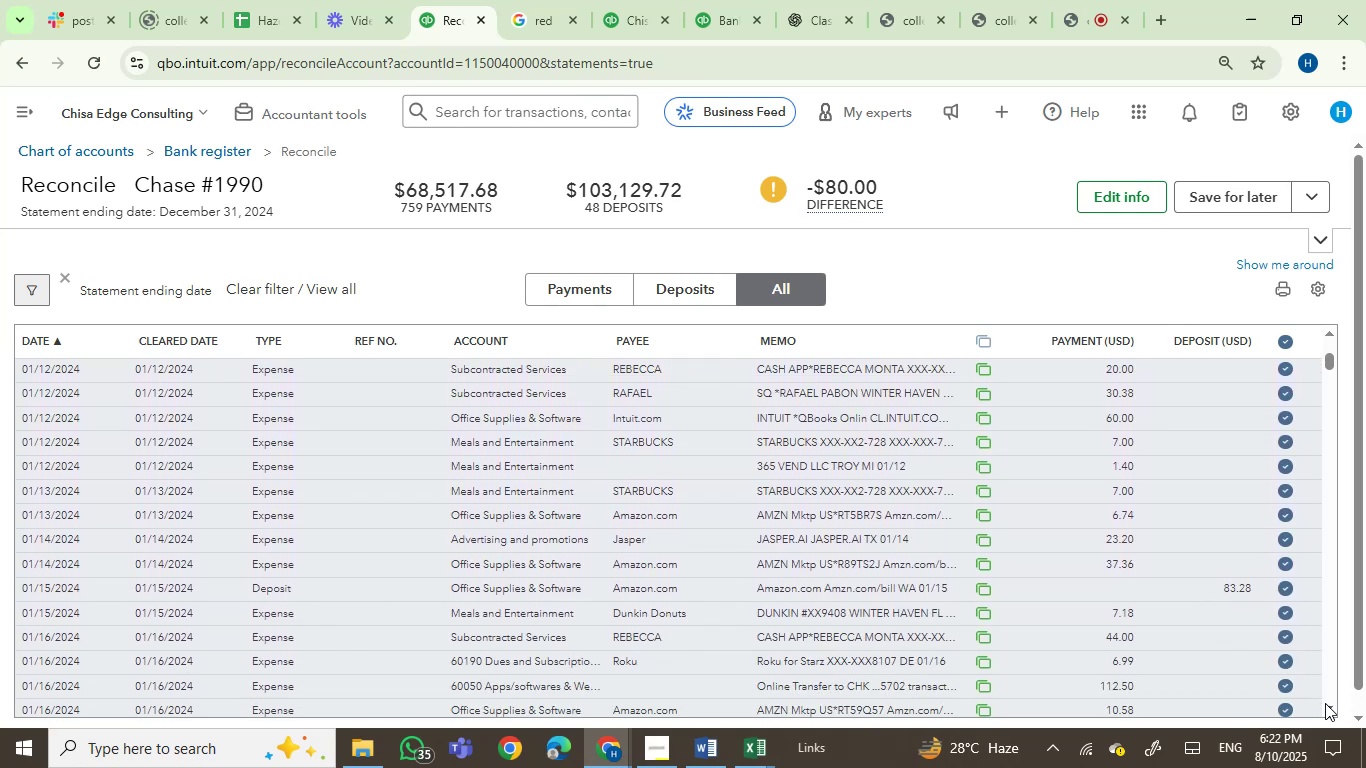 
double_click([1325, 703])
 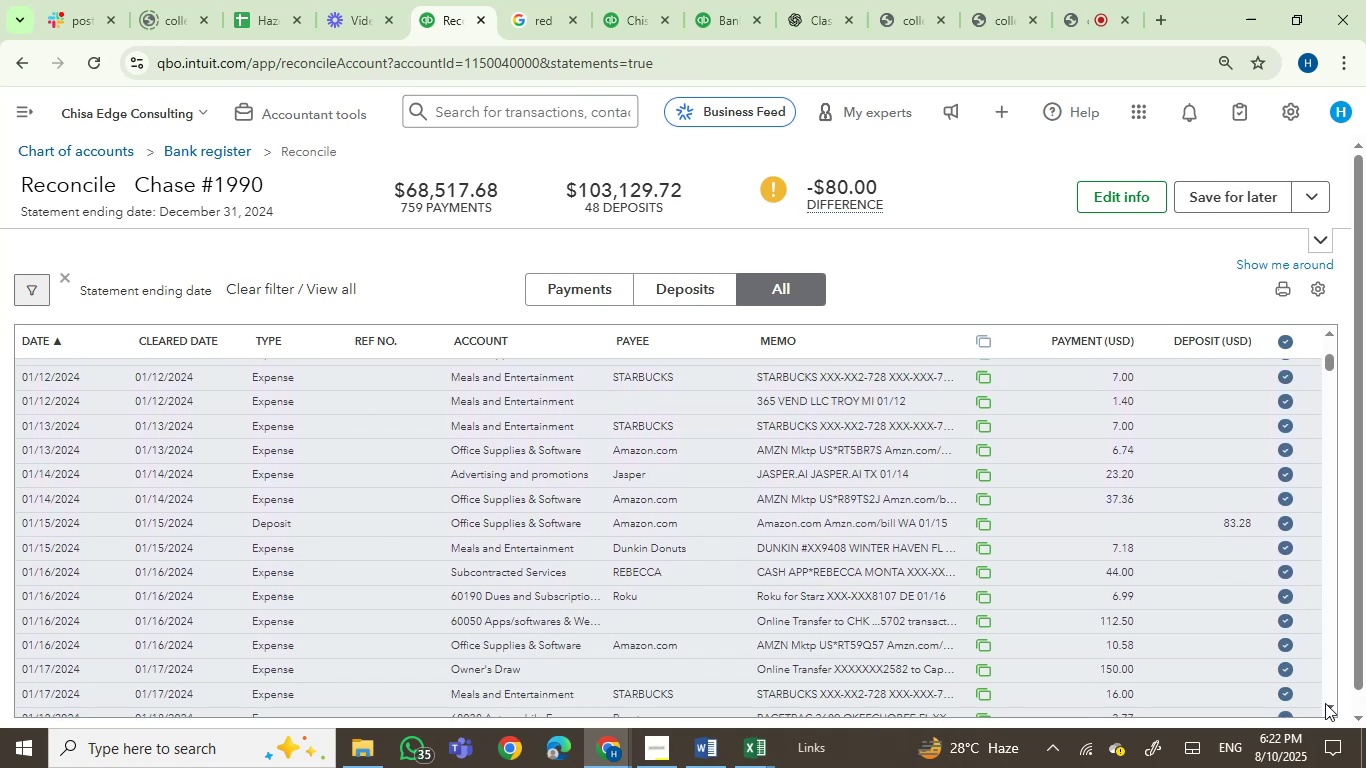 
triple_click([1325, 703])
 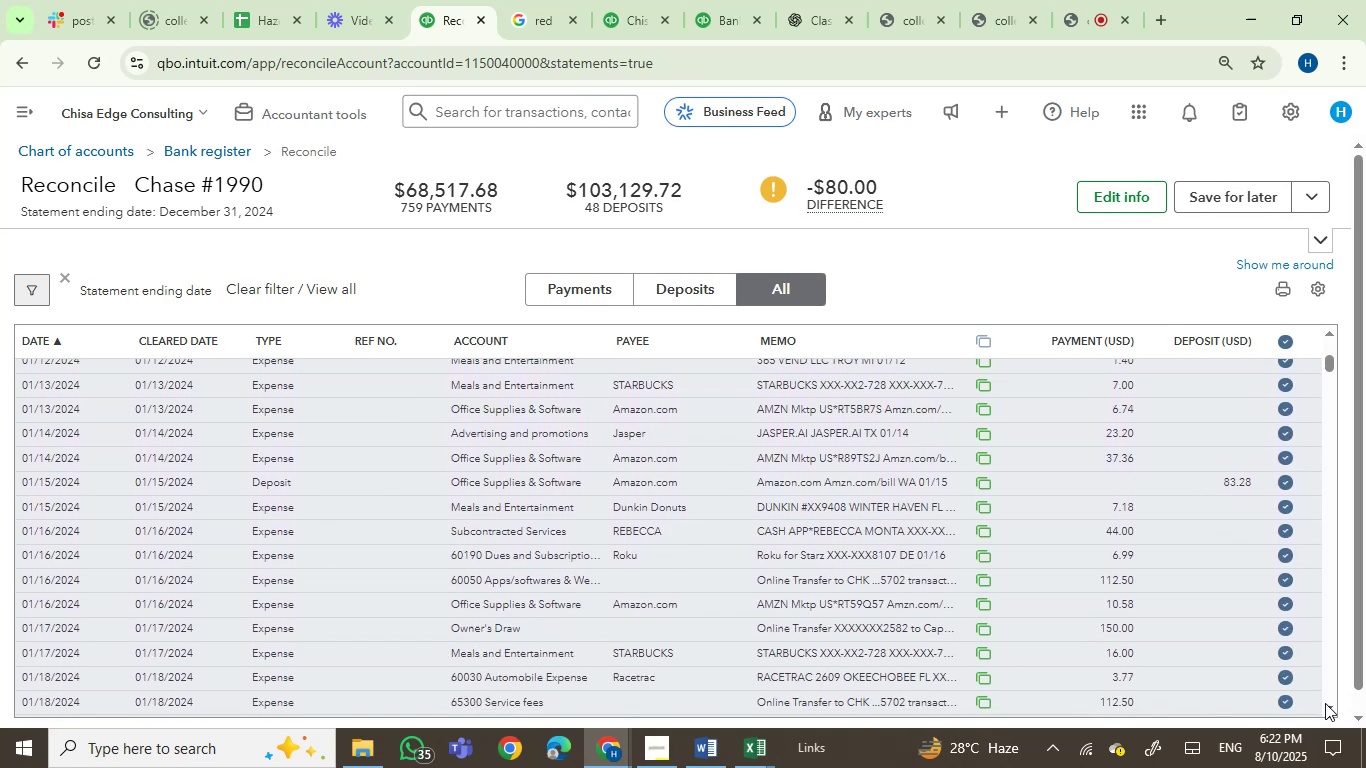 
triple_click([1325, 703])
 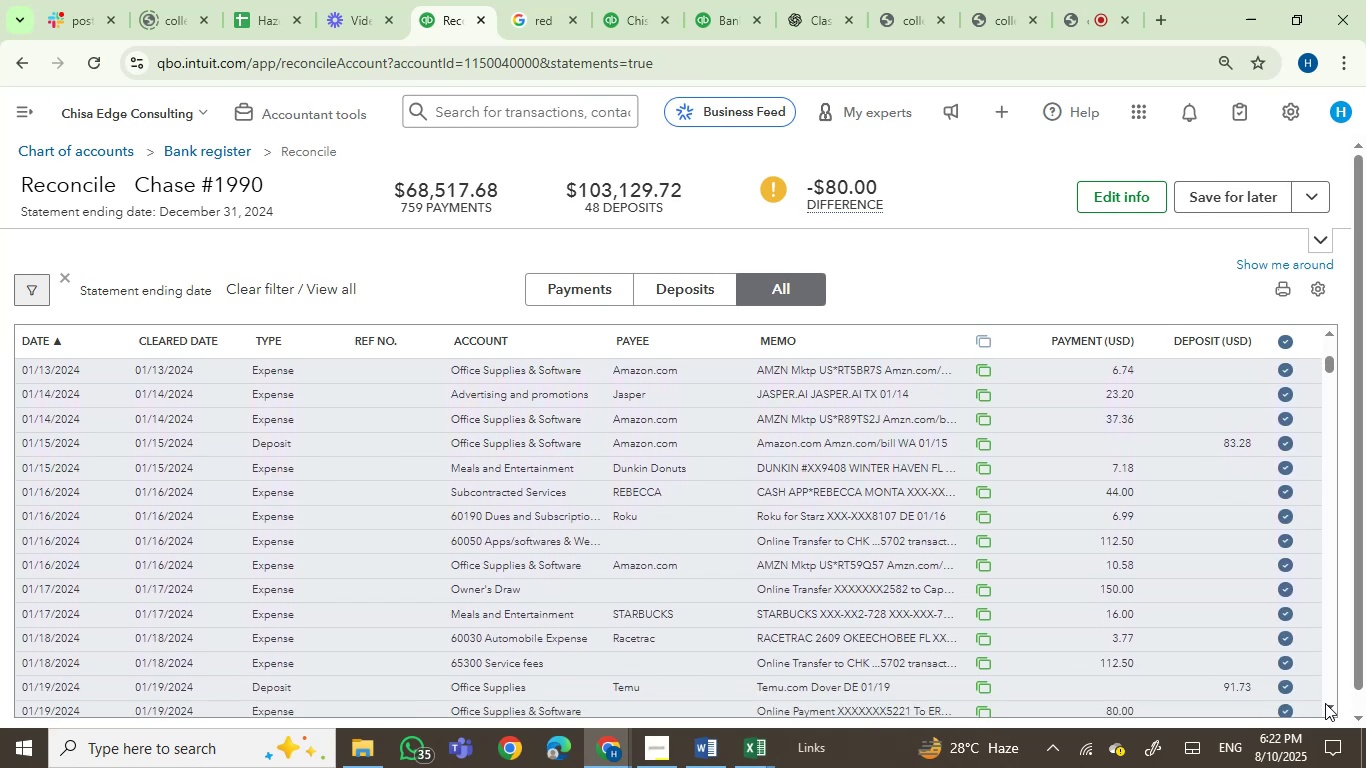 
triple_click([1325, 703])
 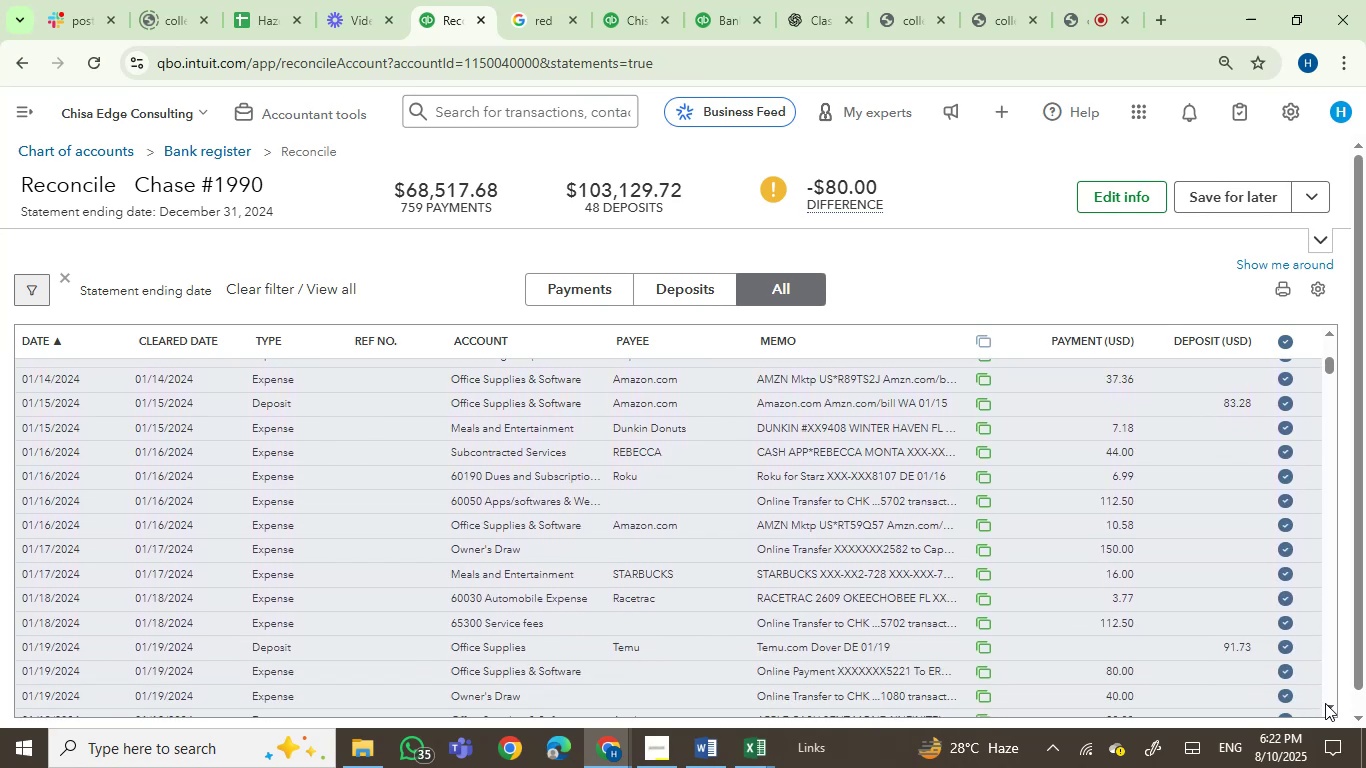 
left_click([1325, 703])
 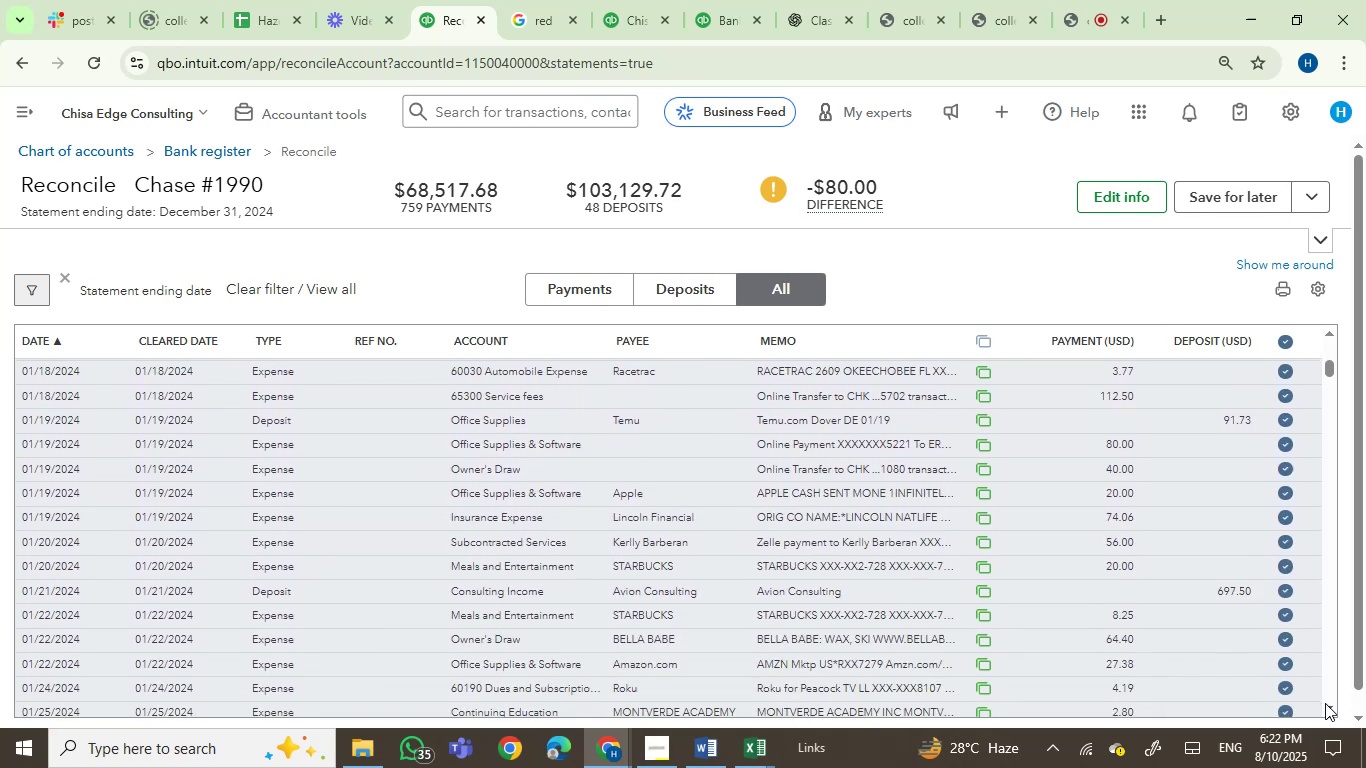 
double_click([1325, 703])
 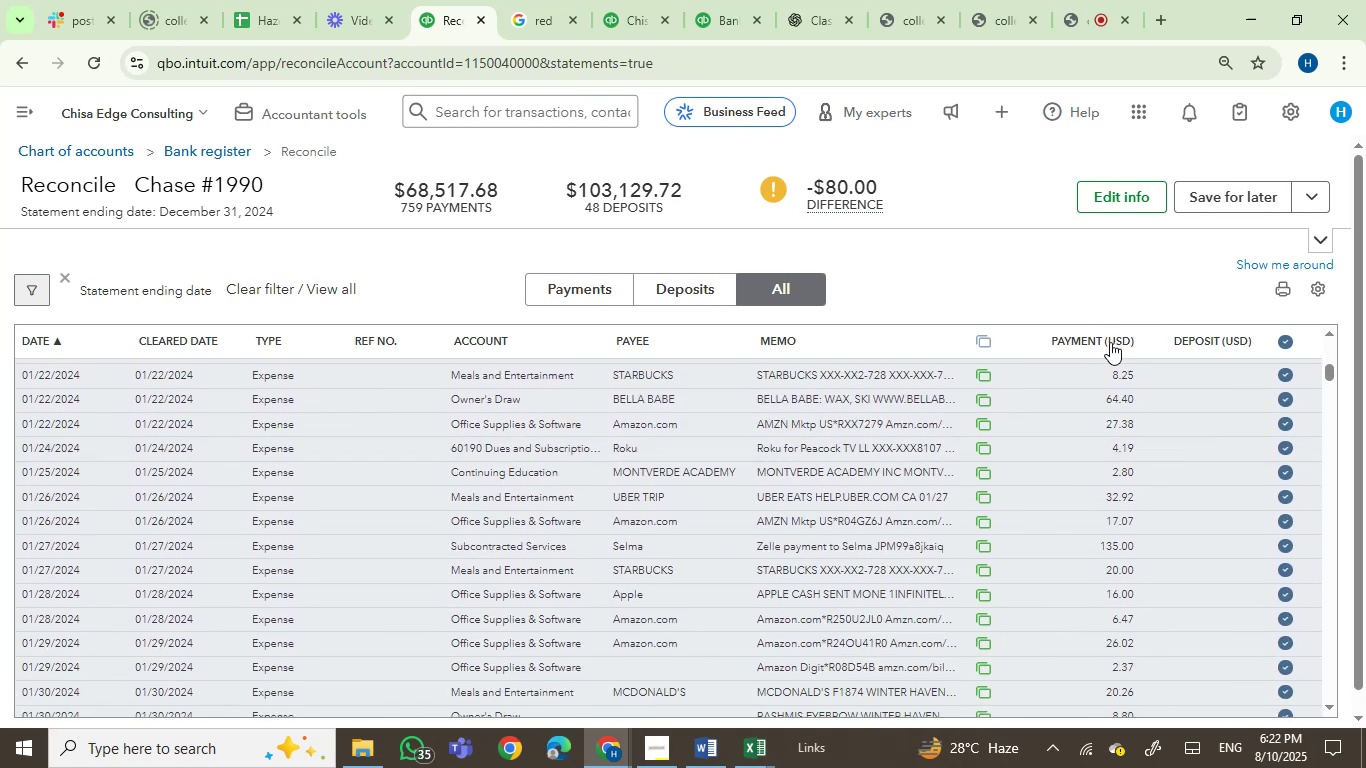 
left_click([1110, 342])
 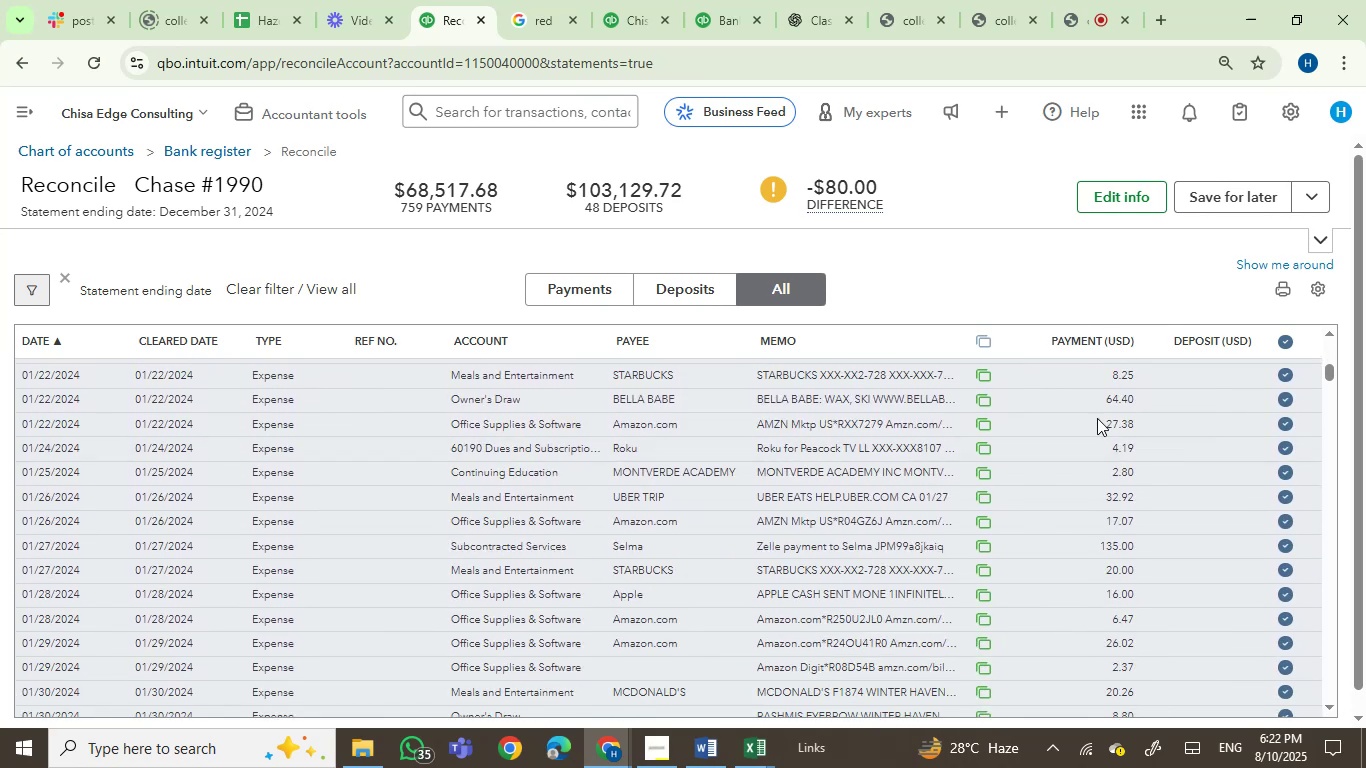 
mouse_move([1092, 409])
 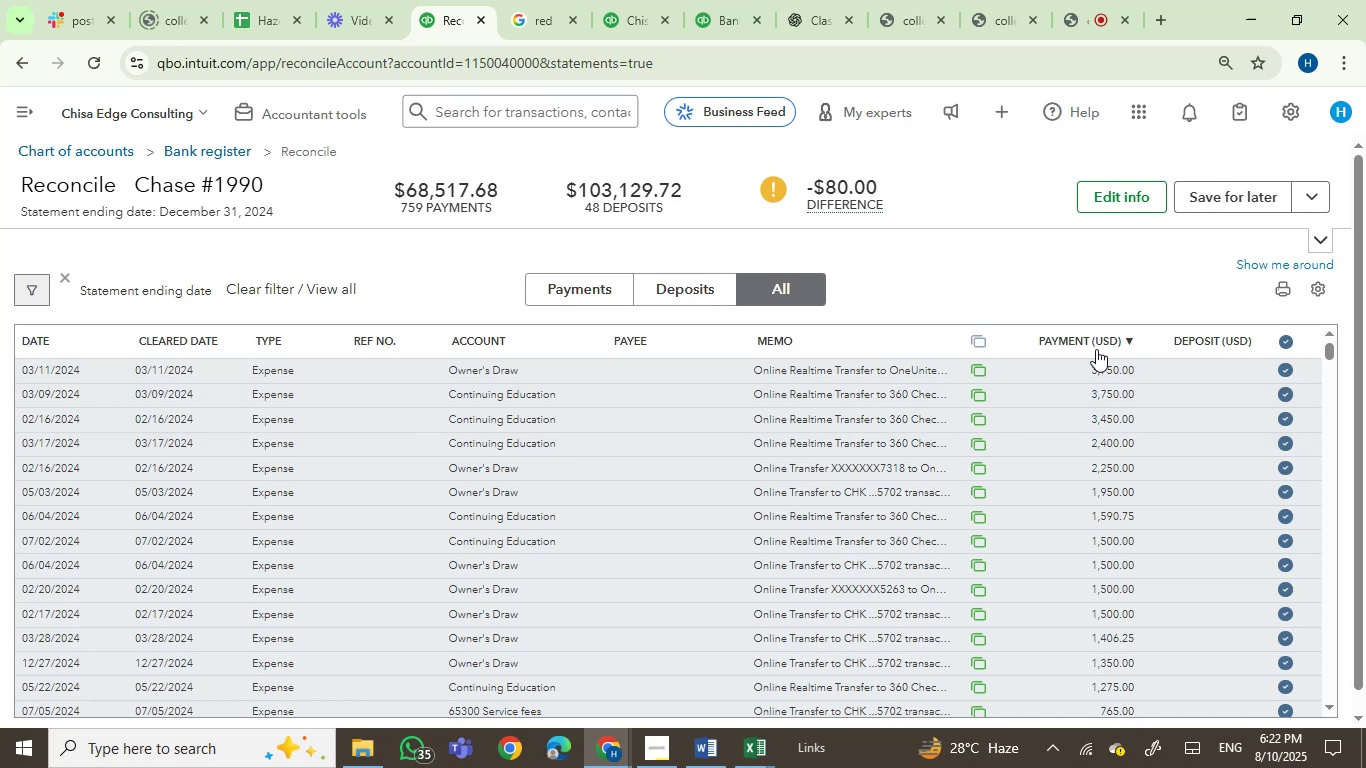 
left_click([1096, 349])
 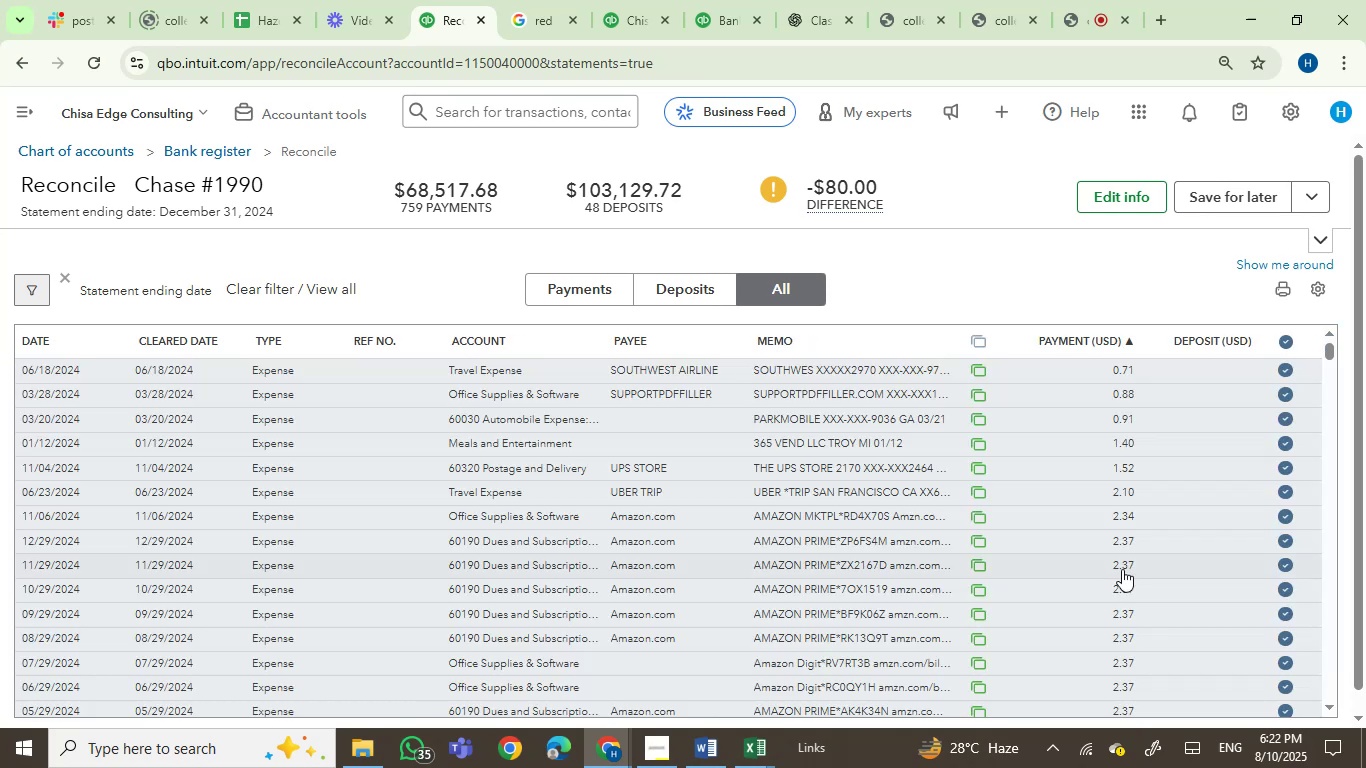 
wait(7.39)
 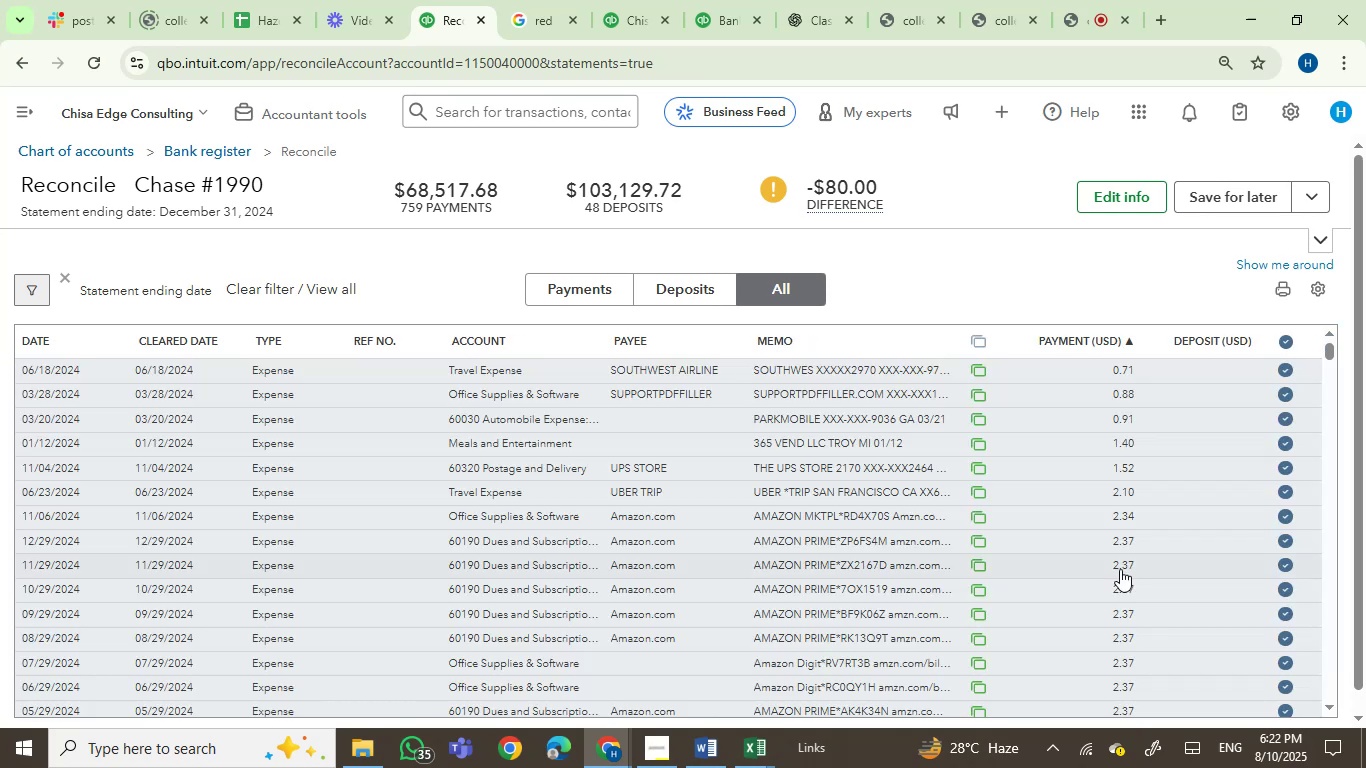 
left_click([1329, 704])
 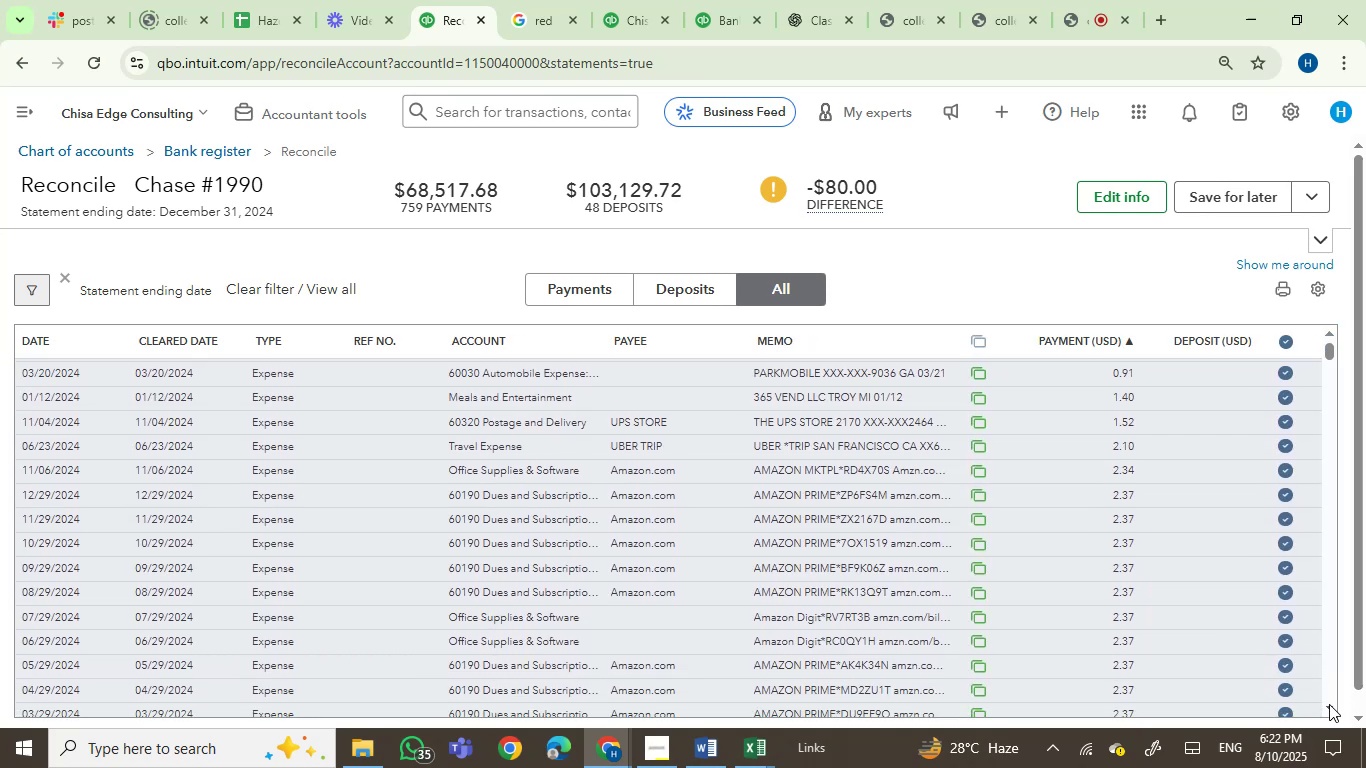 
double_click([1329, 704])
 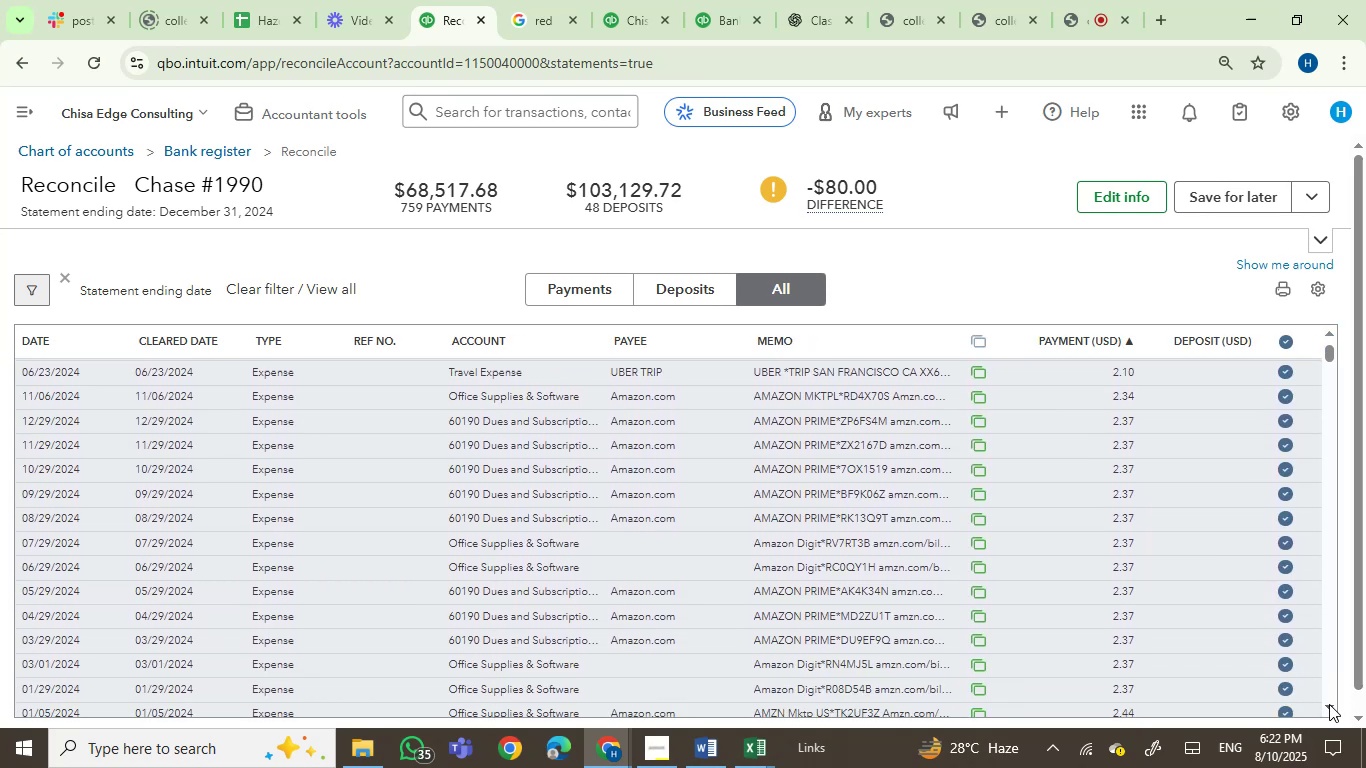 
triple_click([1329, 704])
 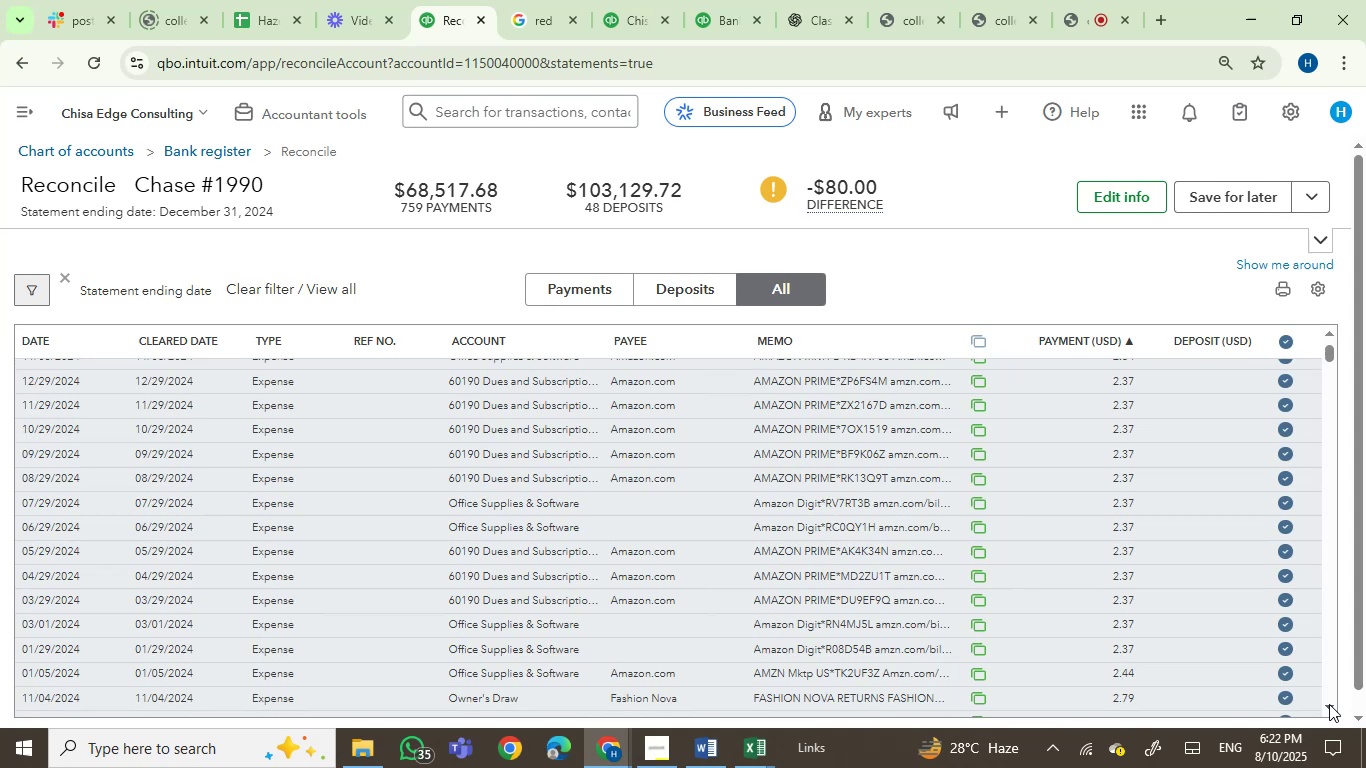 
triple_click([1329, 704])
 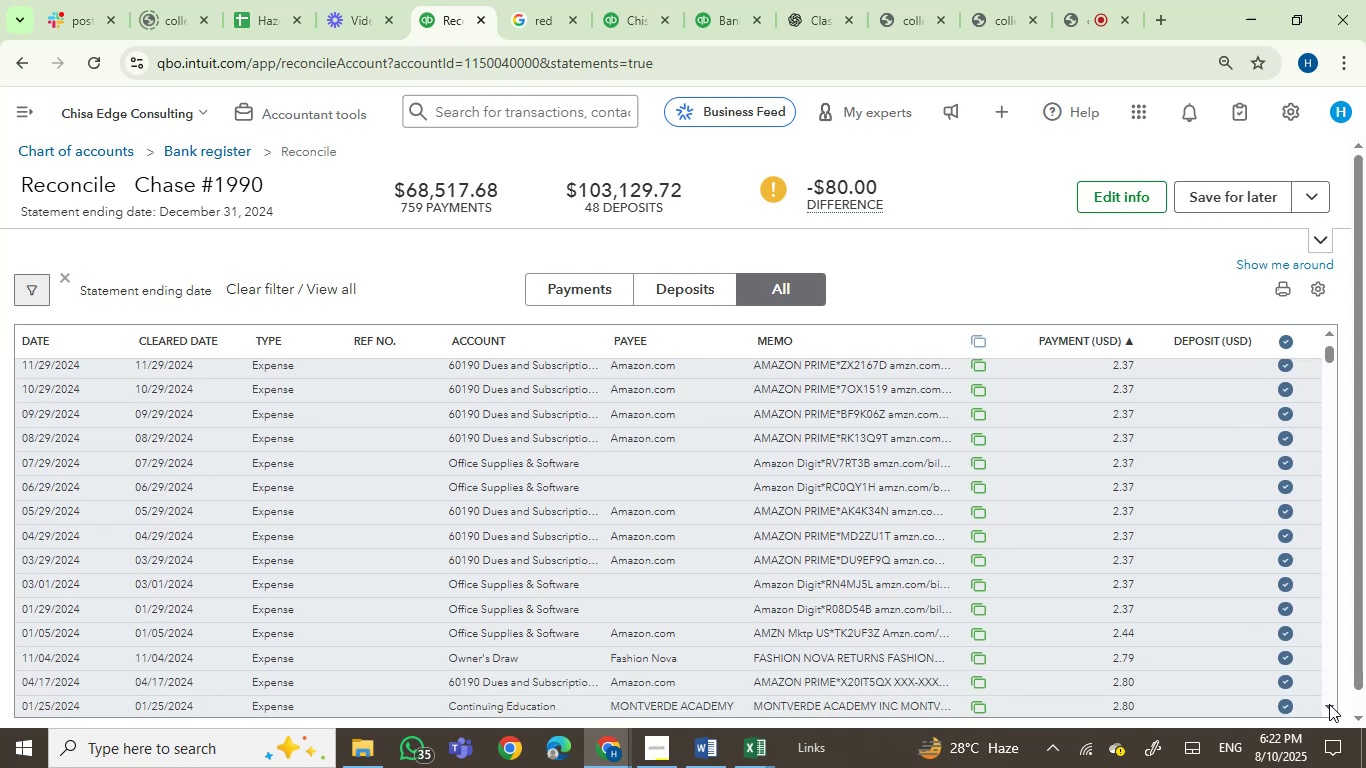 
triple_click([1329, 704])
 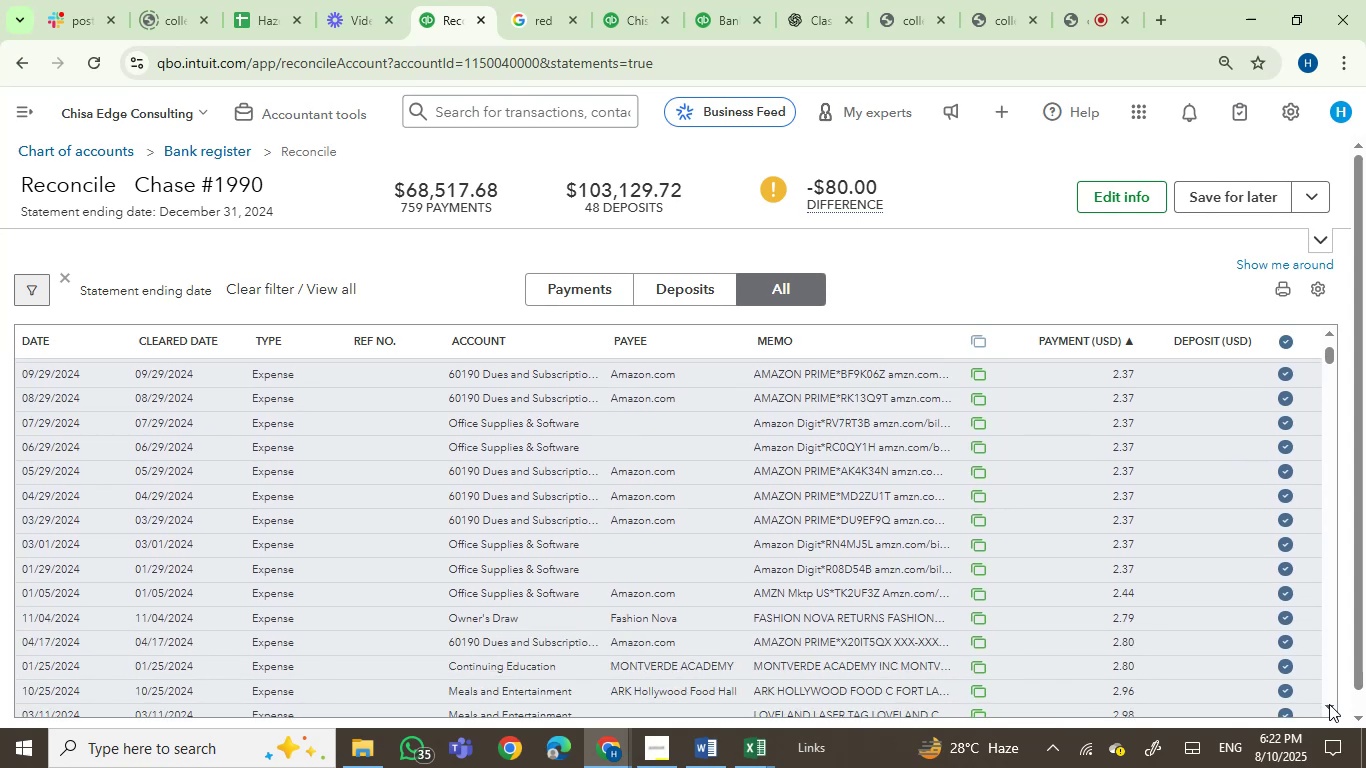 
triple_click([1329, 704])
 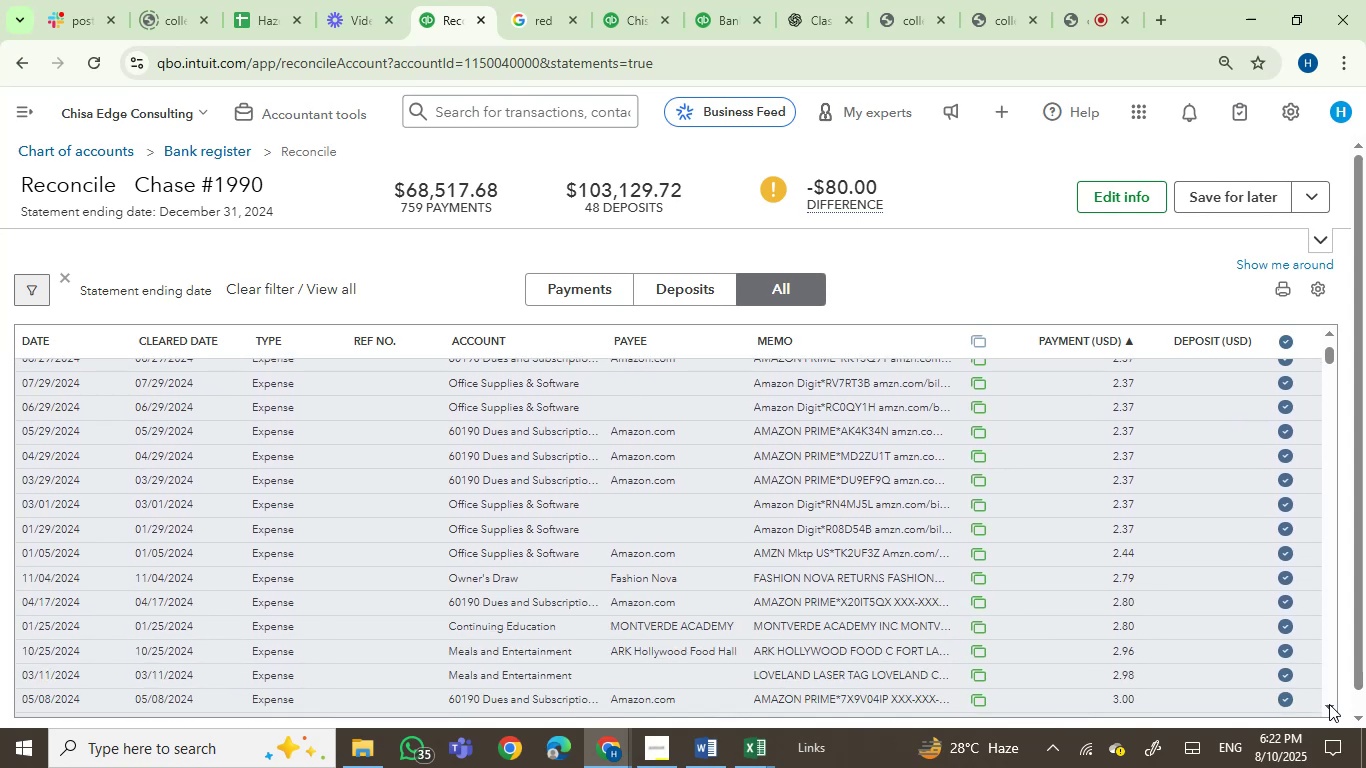 
triple_click([1329, 704])
 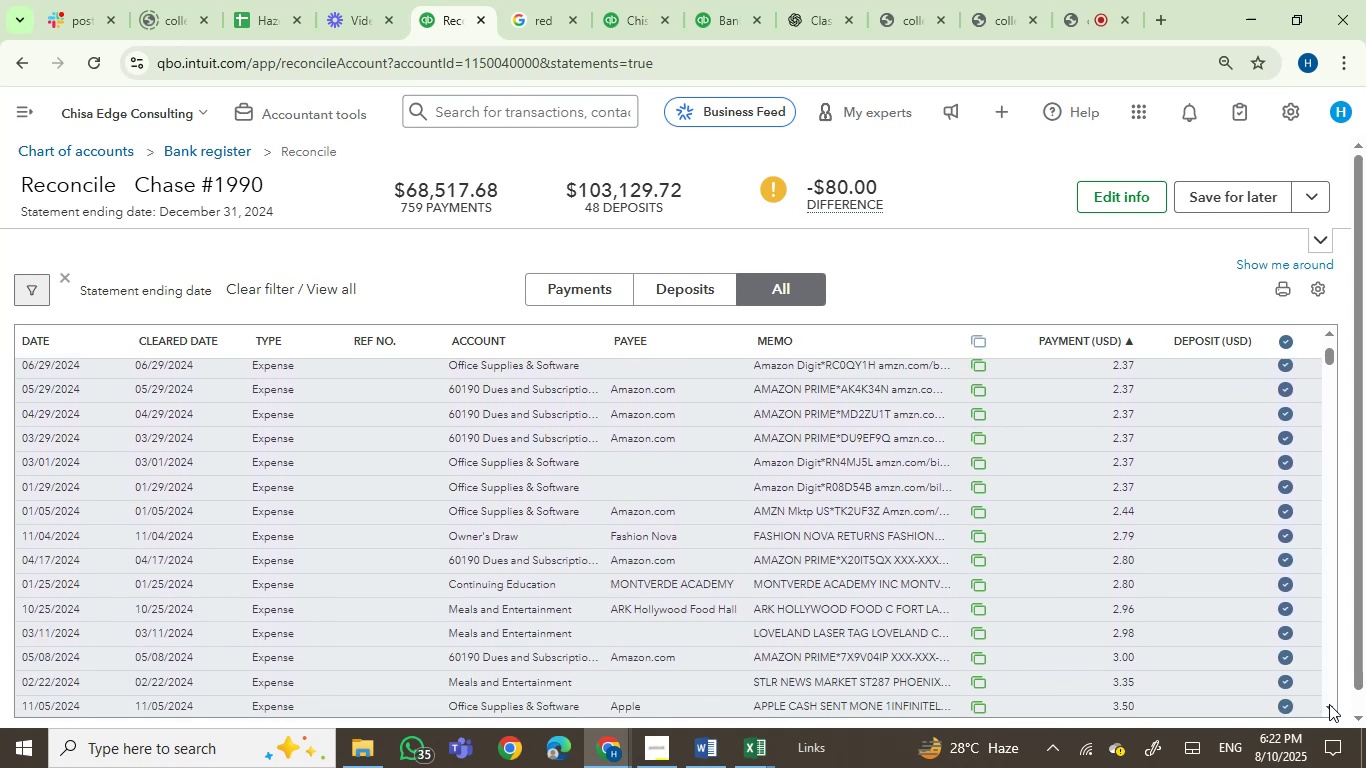 
triple_click([1329, 704])
 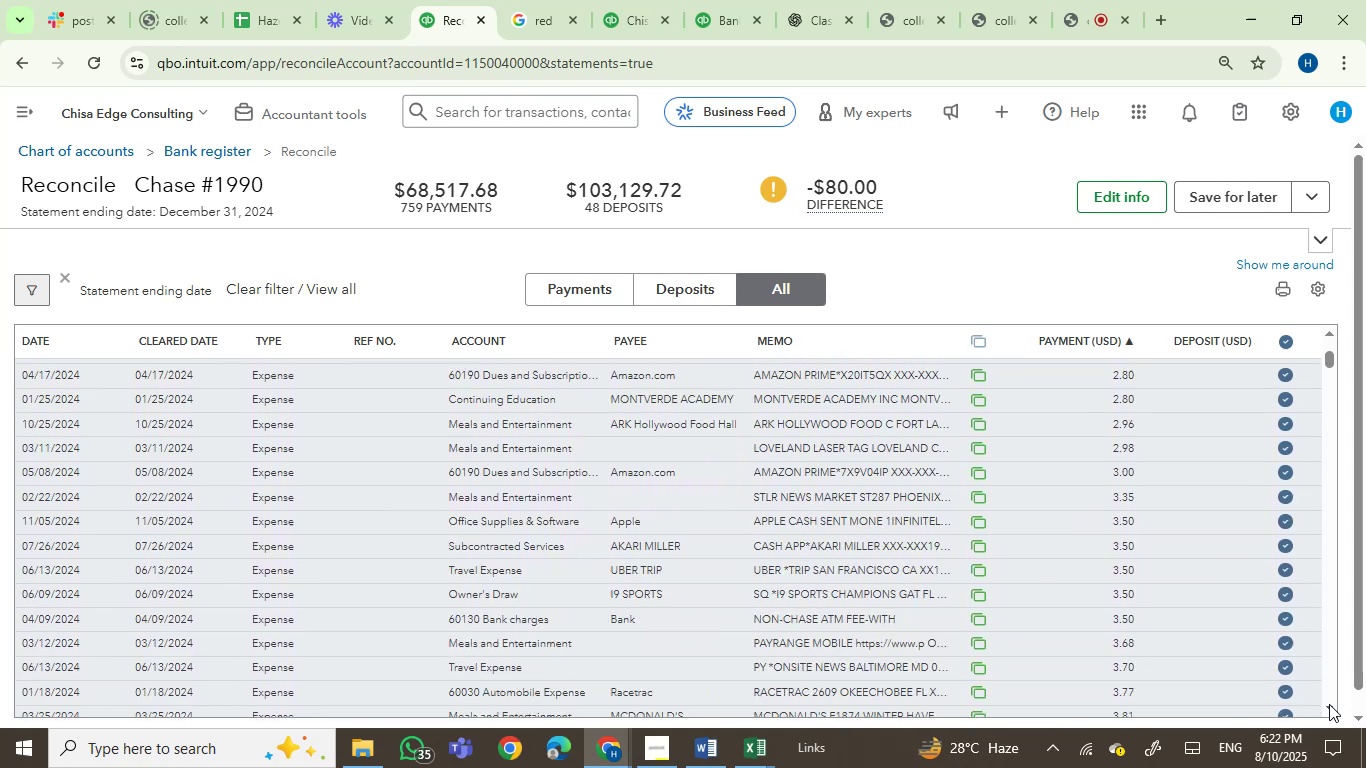 
triple_click([1329, 704])
 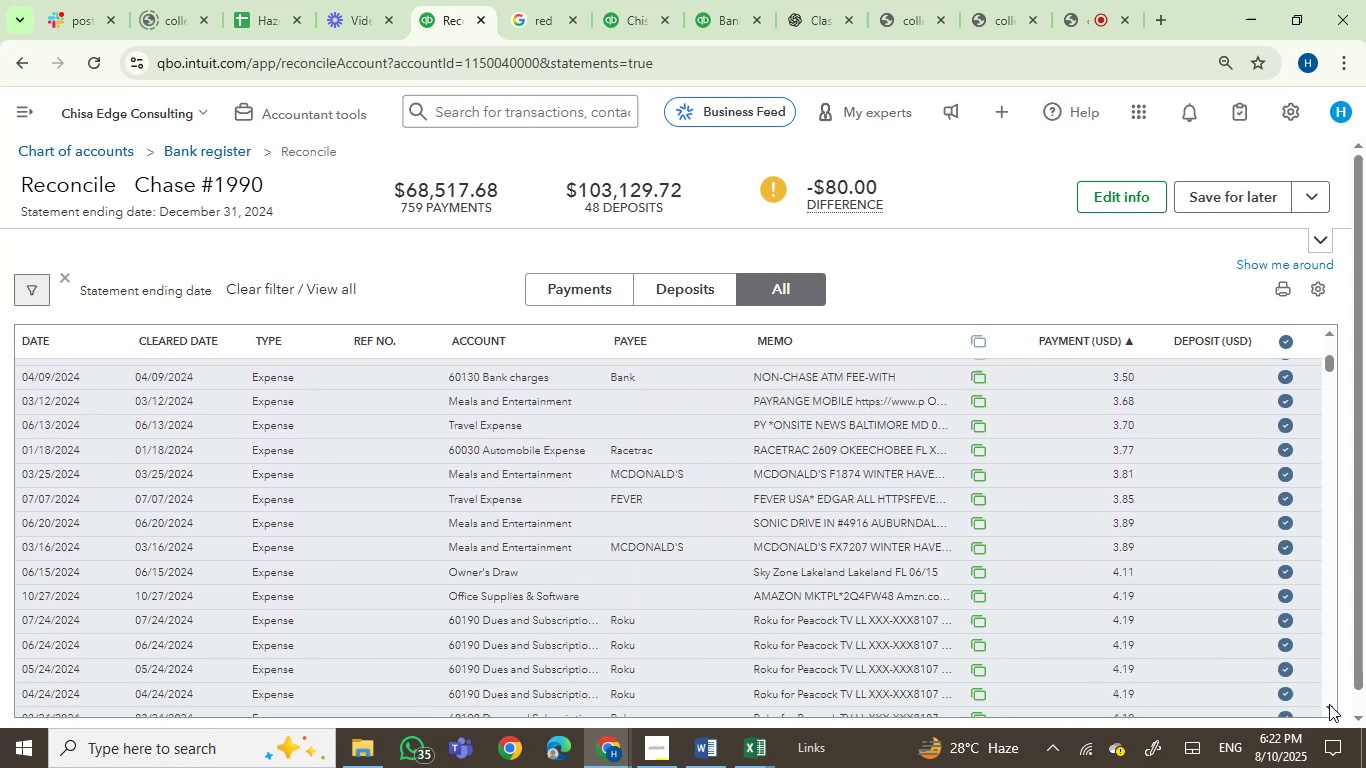 
left_click([1329, 704])
 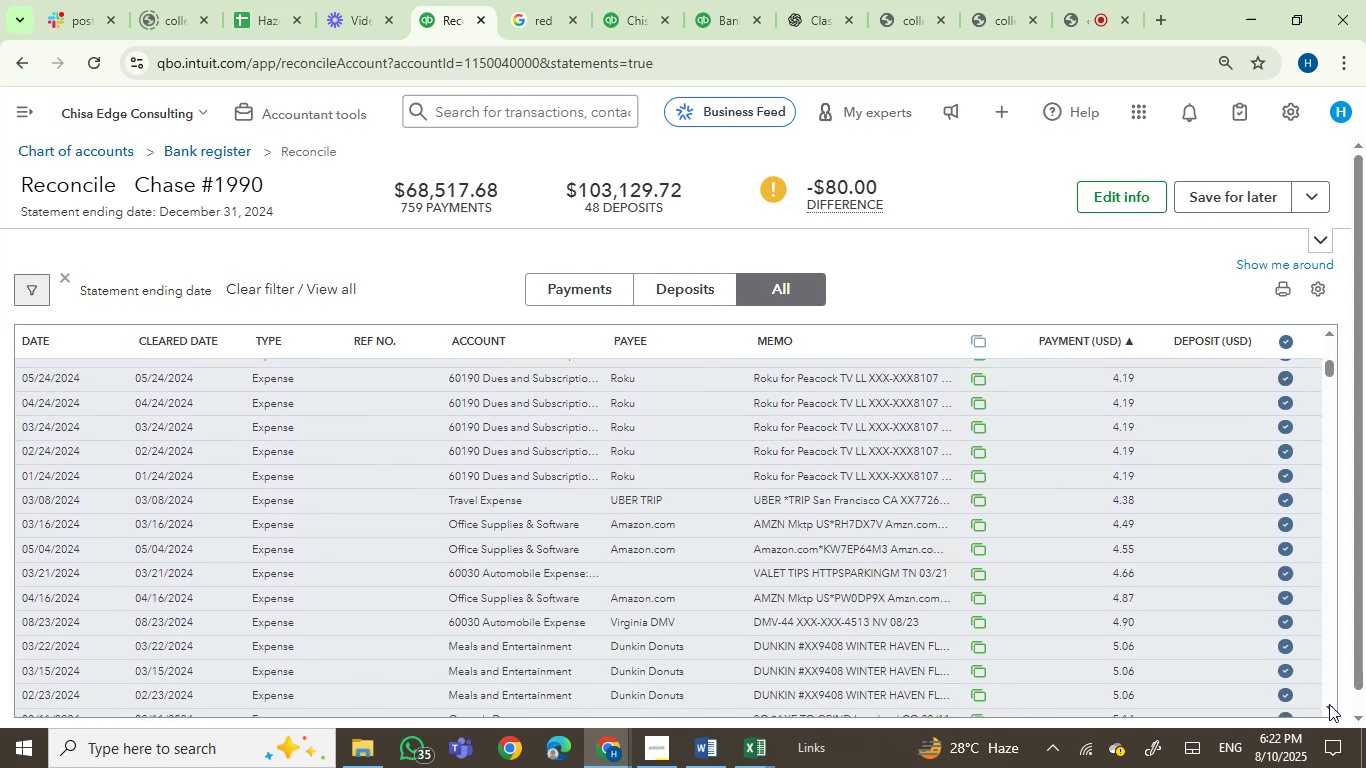 
double_click([1329, 704])
 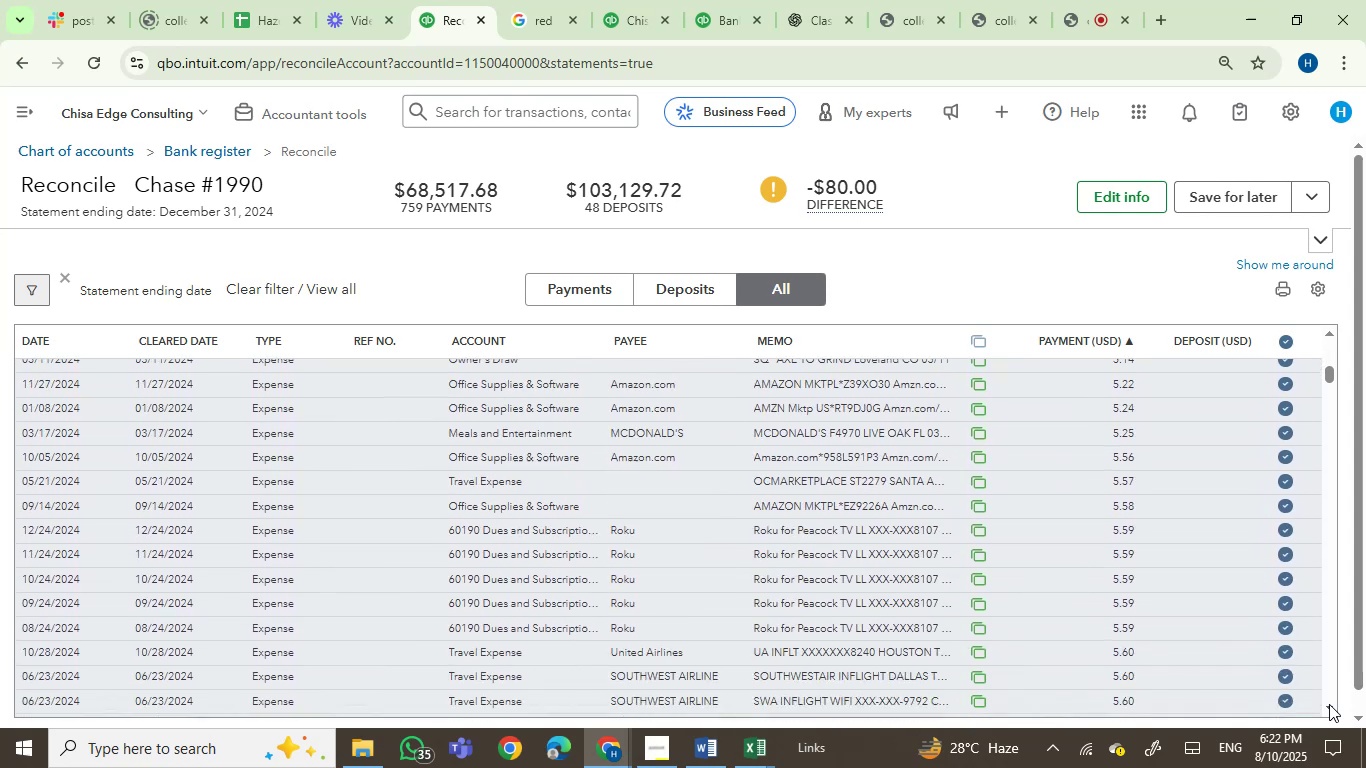 
left_click([1329, 704])
 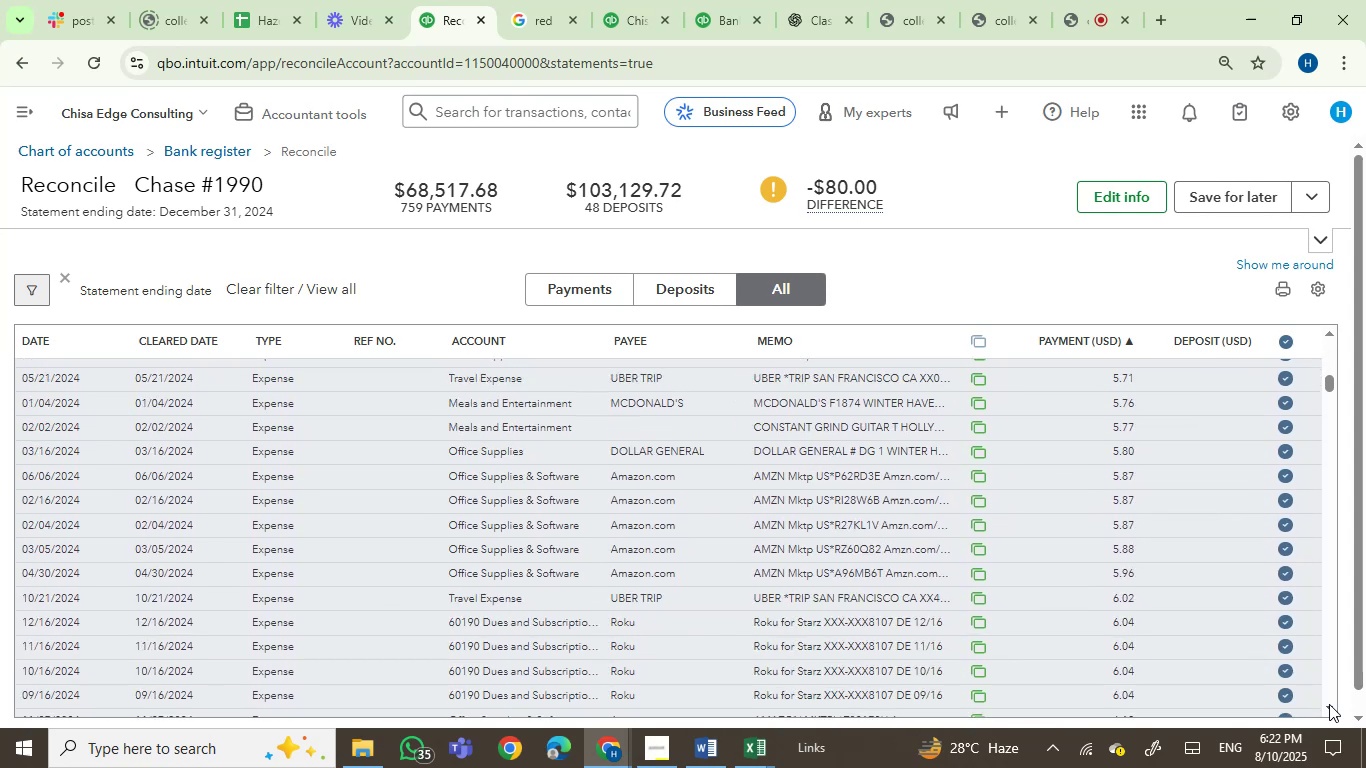 
left_click([1329, 704])
 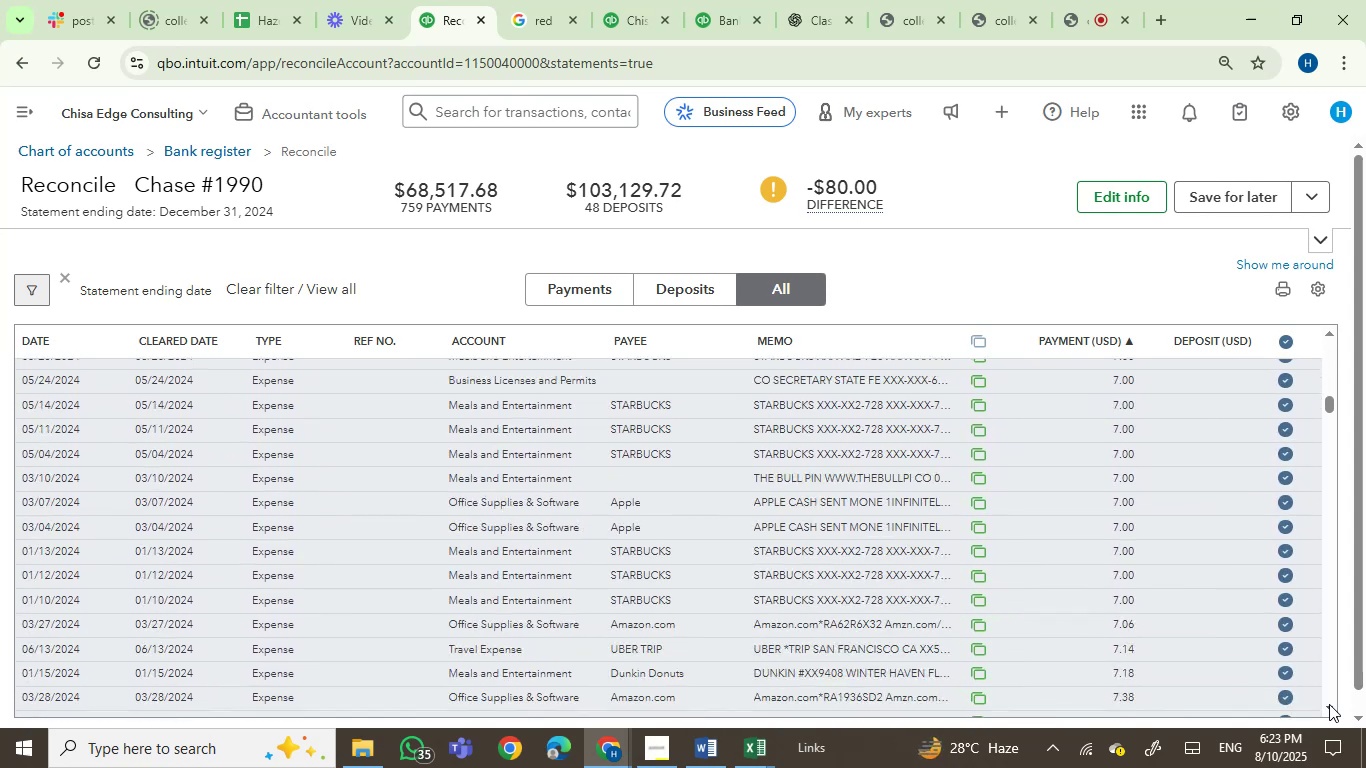 
left_click([1329, 704])
 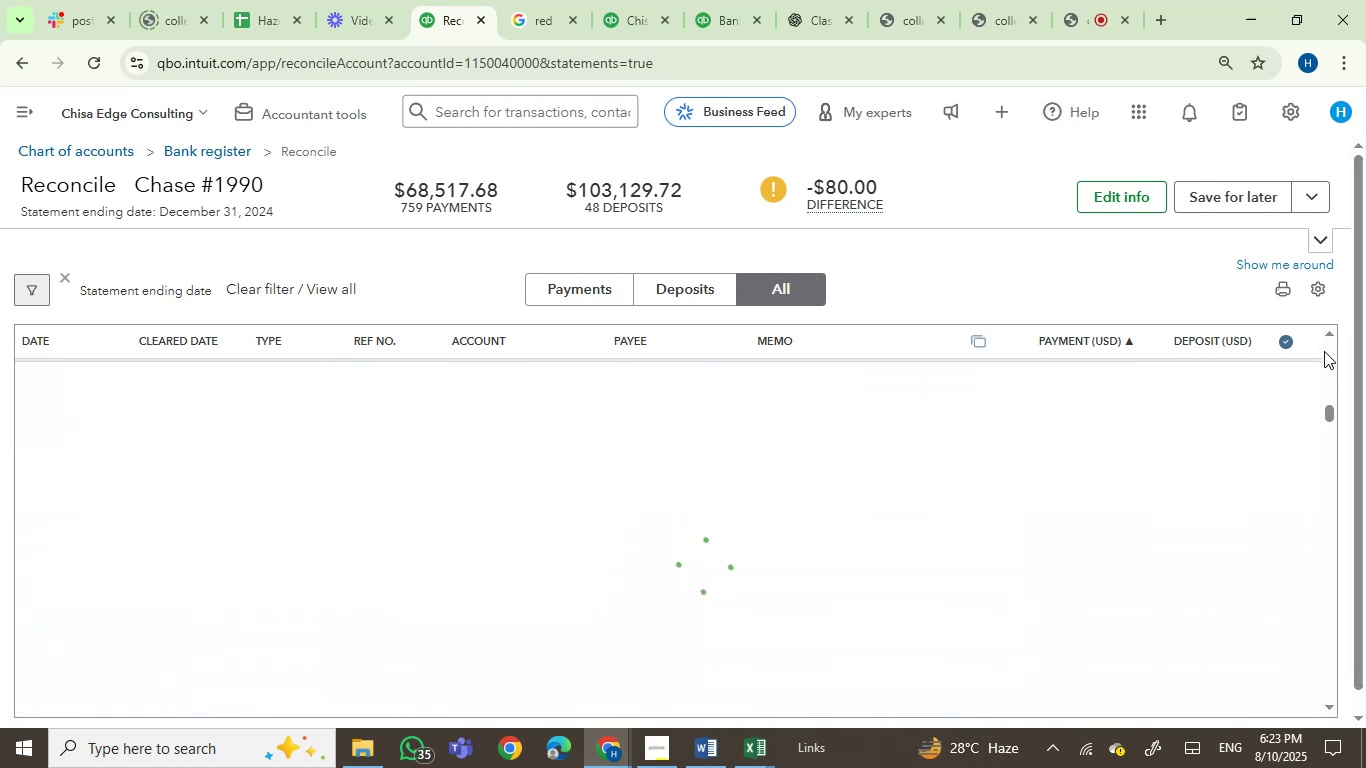 
double_click([1328, 332])
 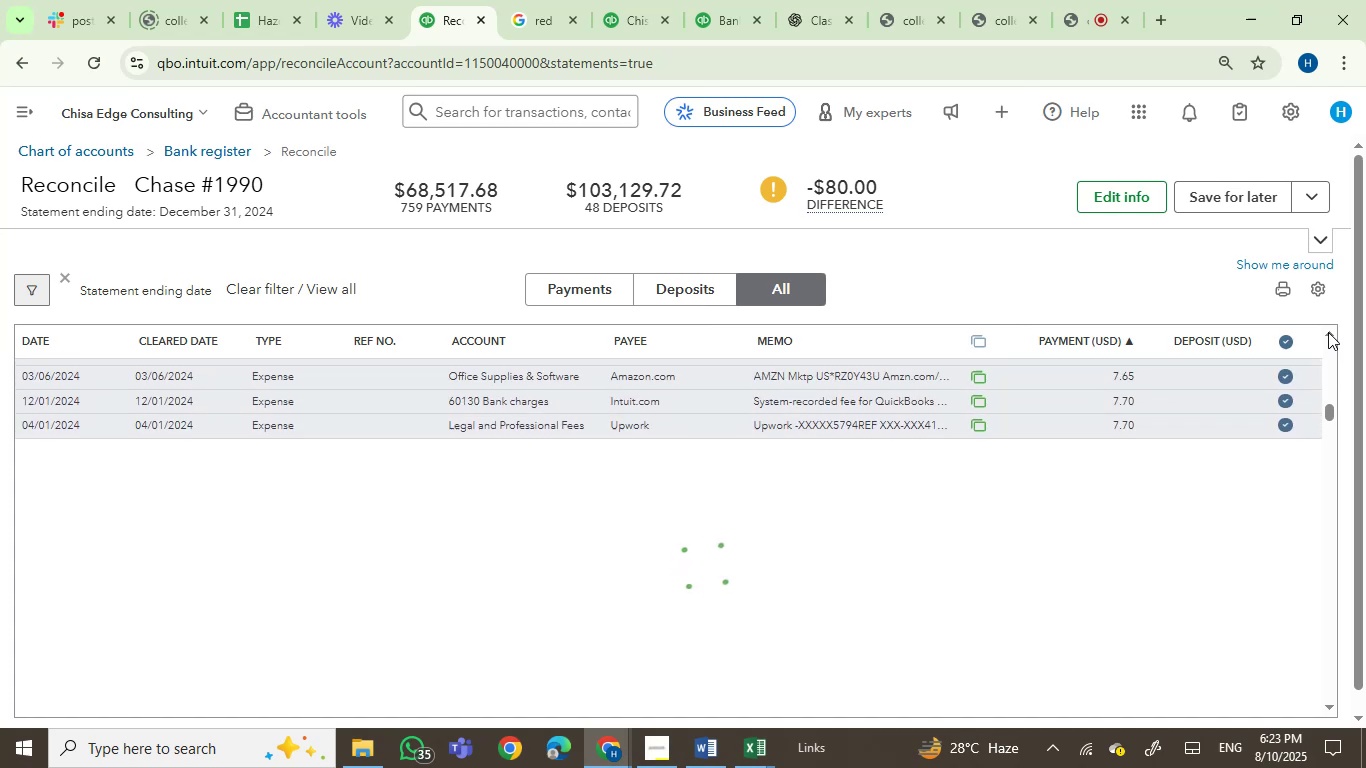 
triple_click([1328, 332])
 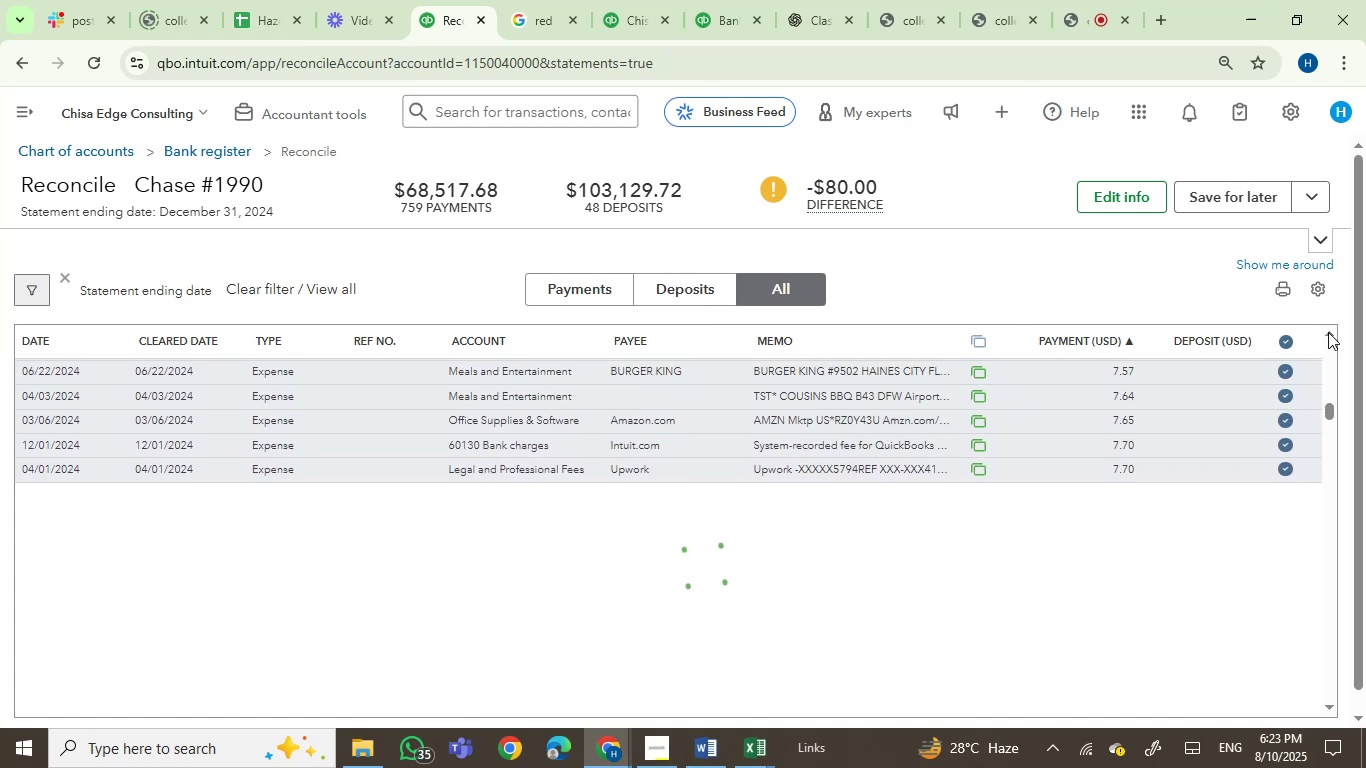 
triple_click([1328, 332])
 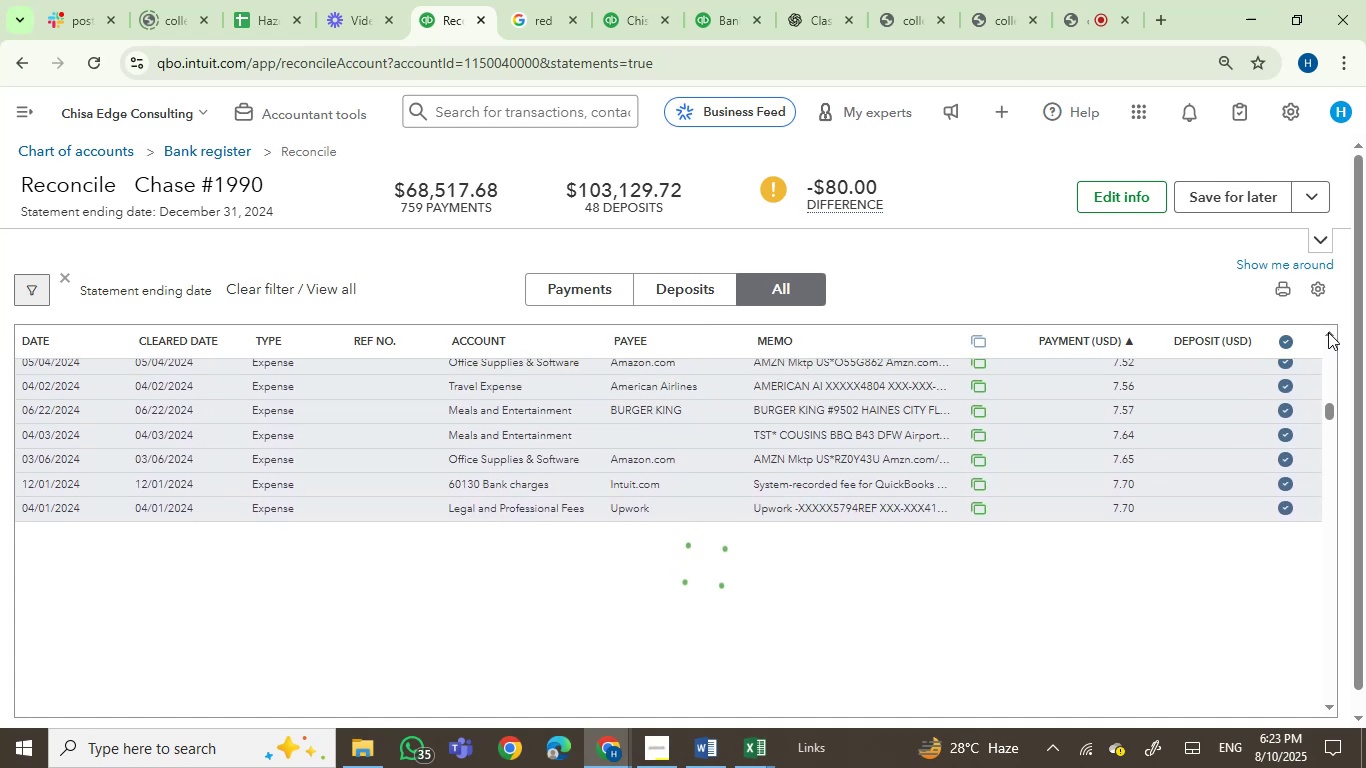 
left_click([1328, 332])
 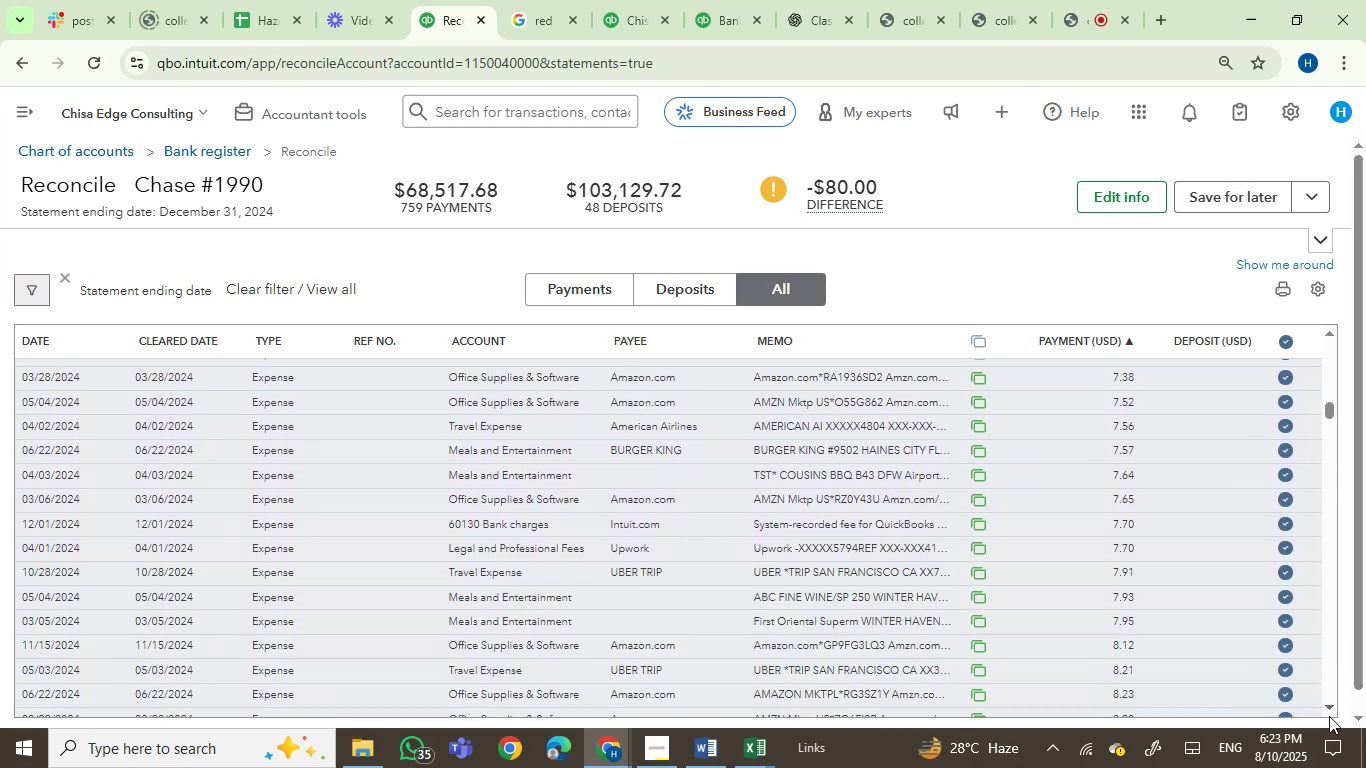 
double_click([1329, 705])
 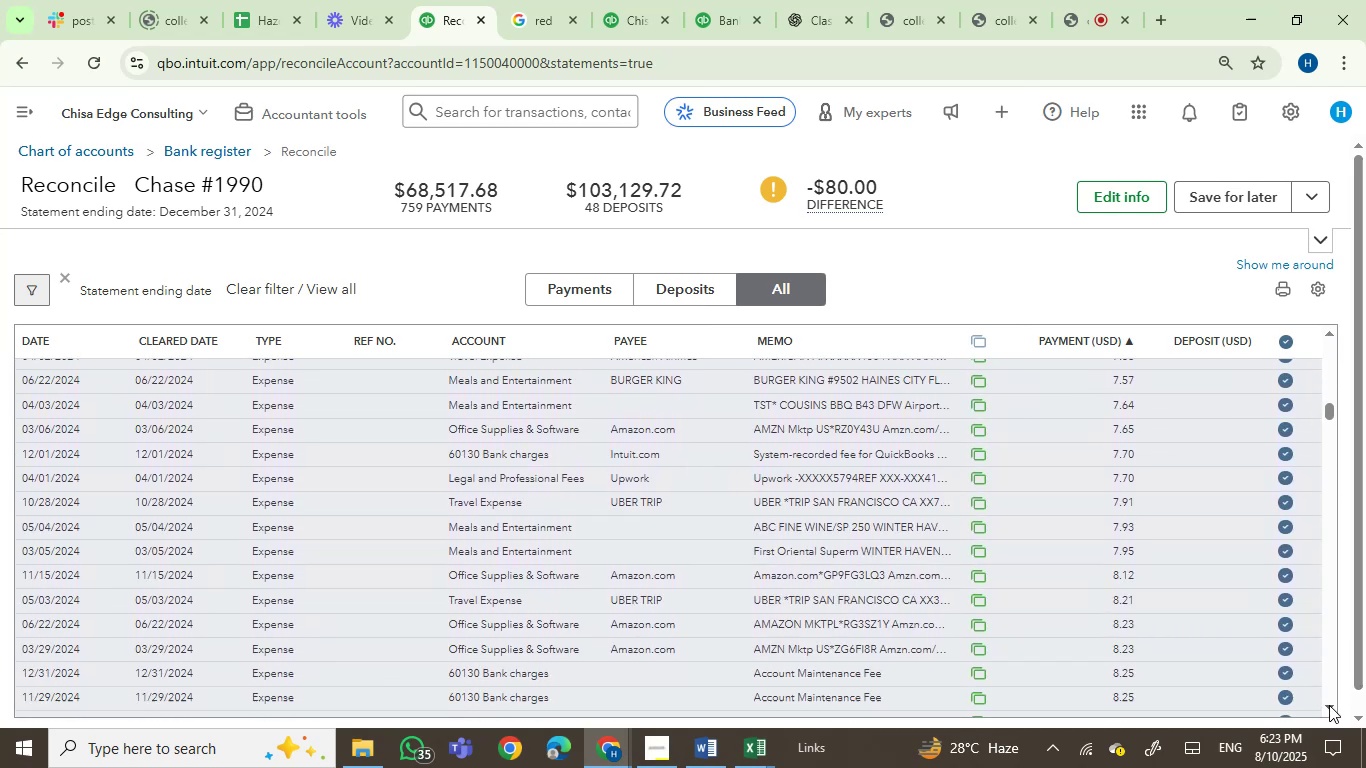 
triple_click([1329, 705])
 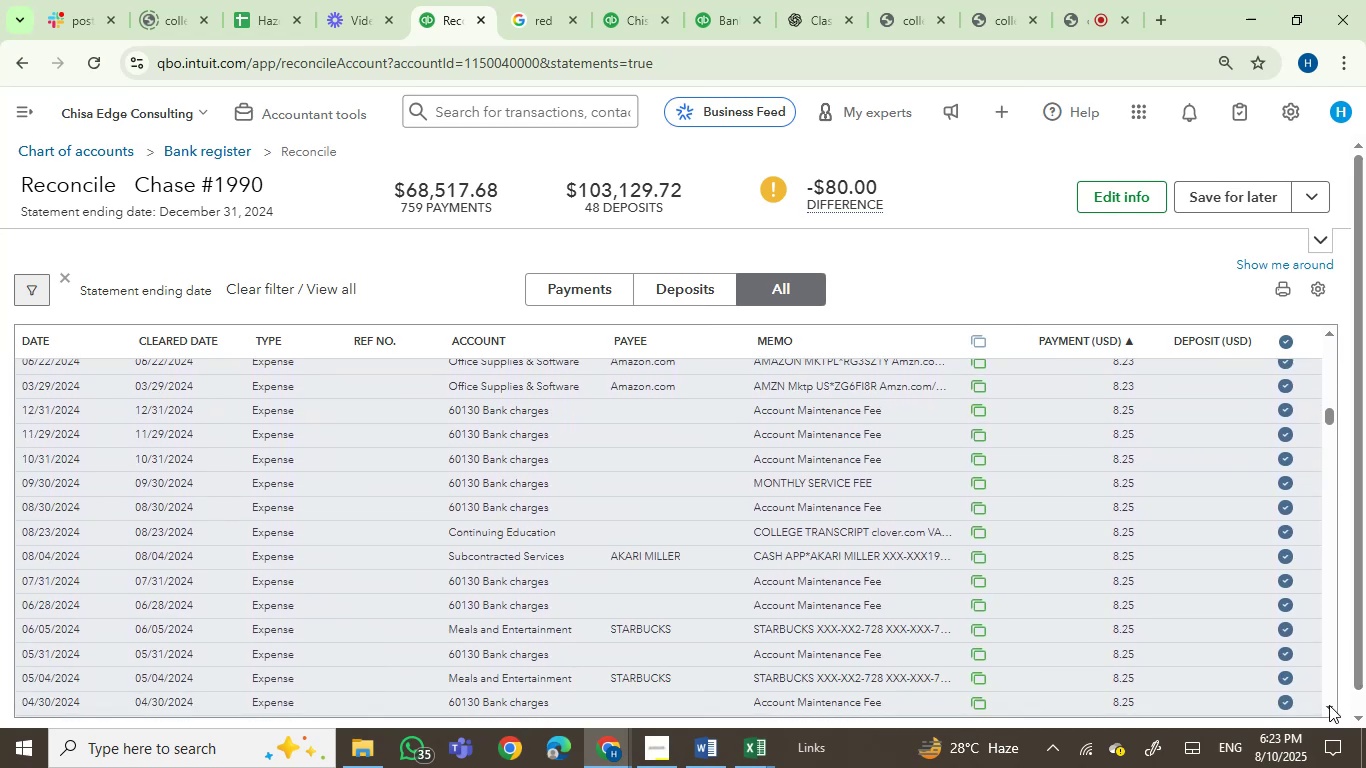 
triple_click([1329, 705])
 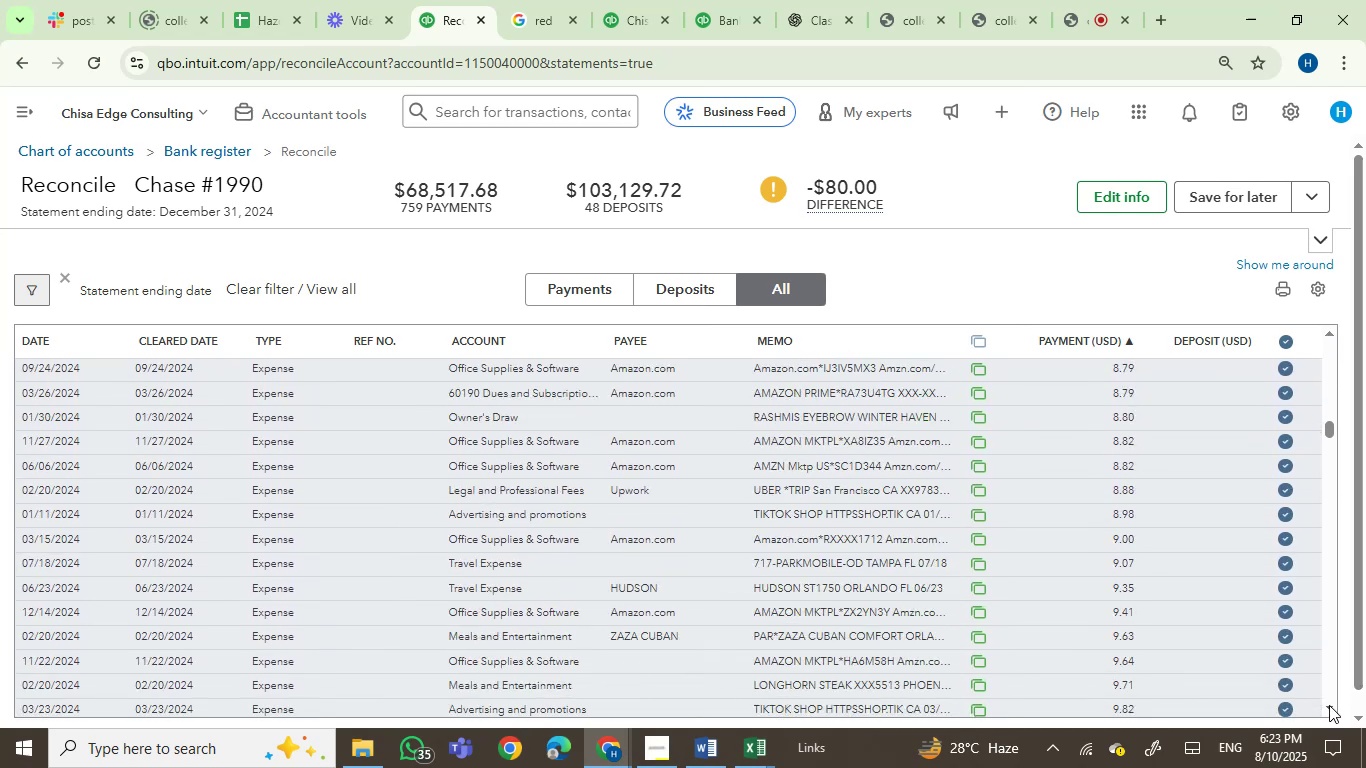 
left_click([1329, 705])
 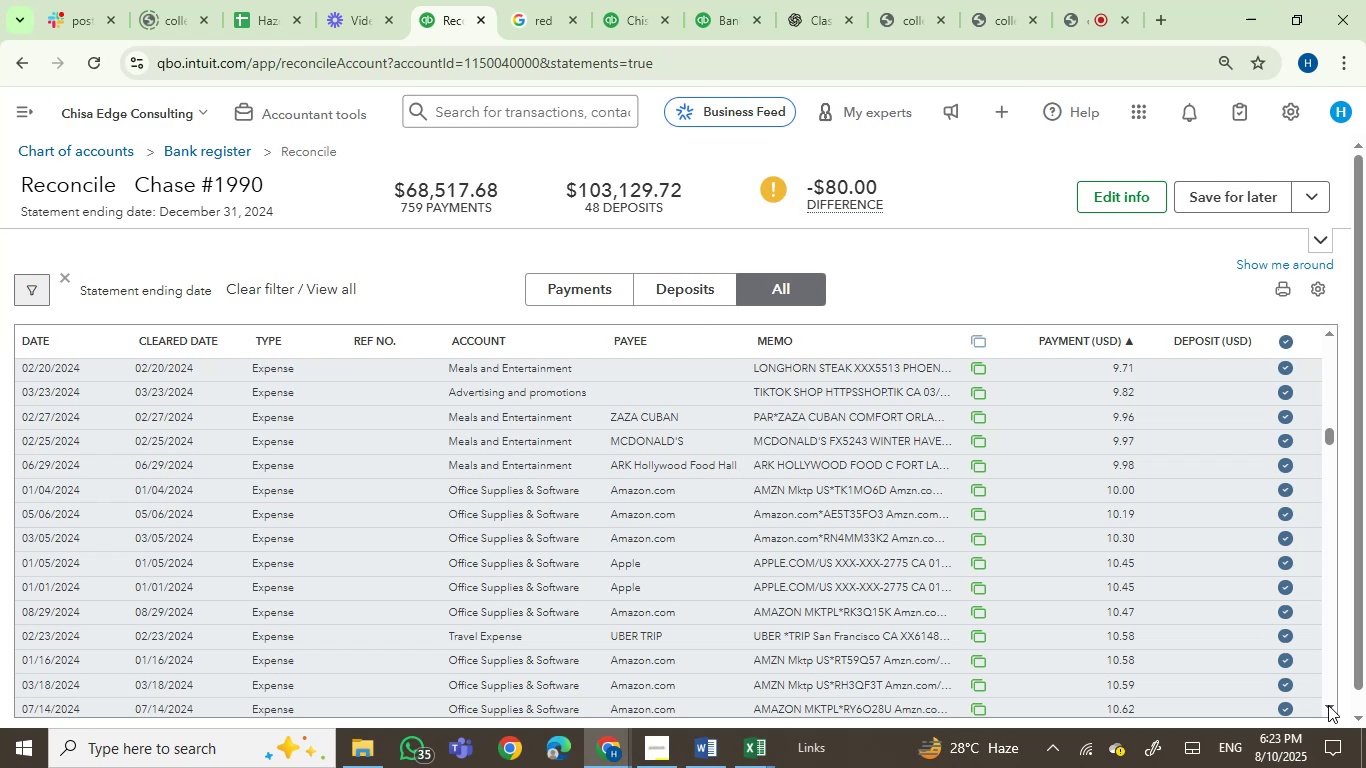 
wait(35.53)
 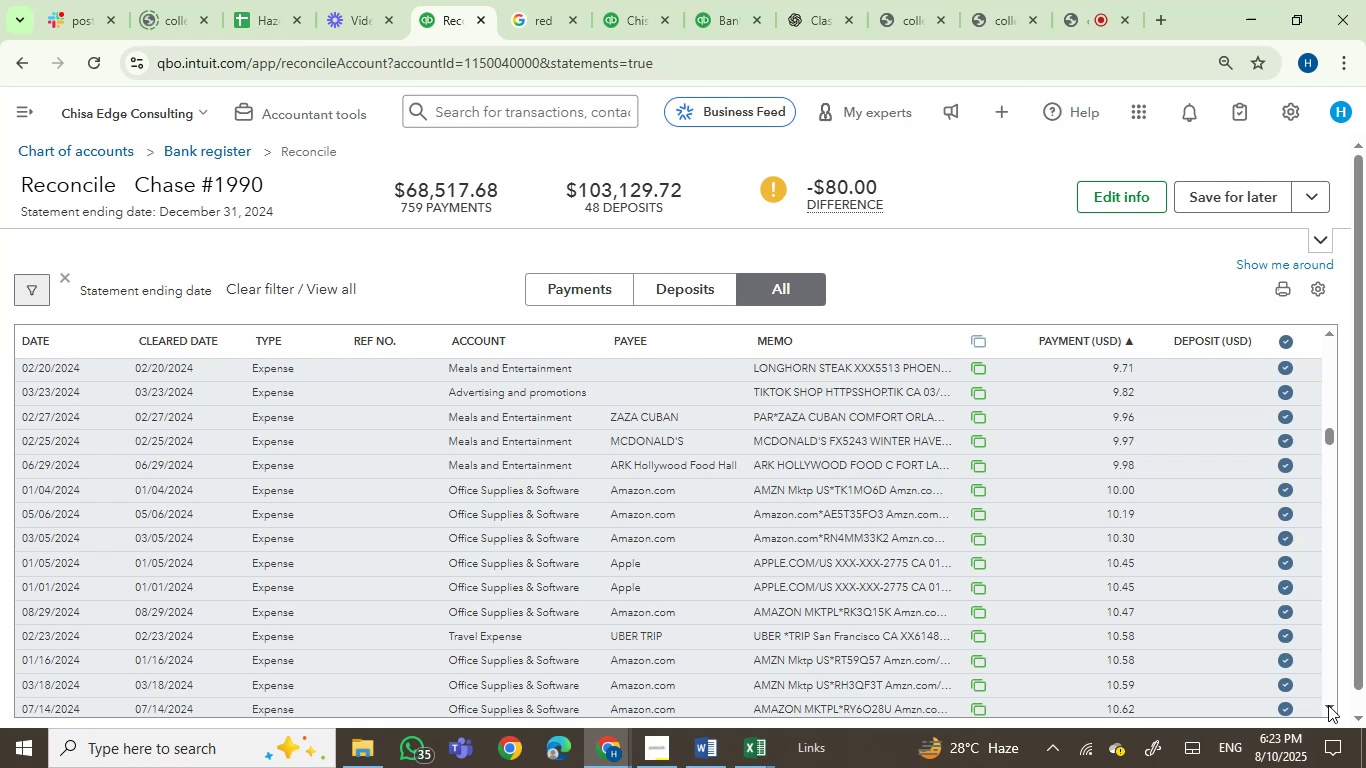 
double_click([1325, 704])
 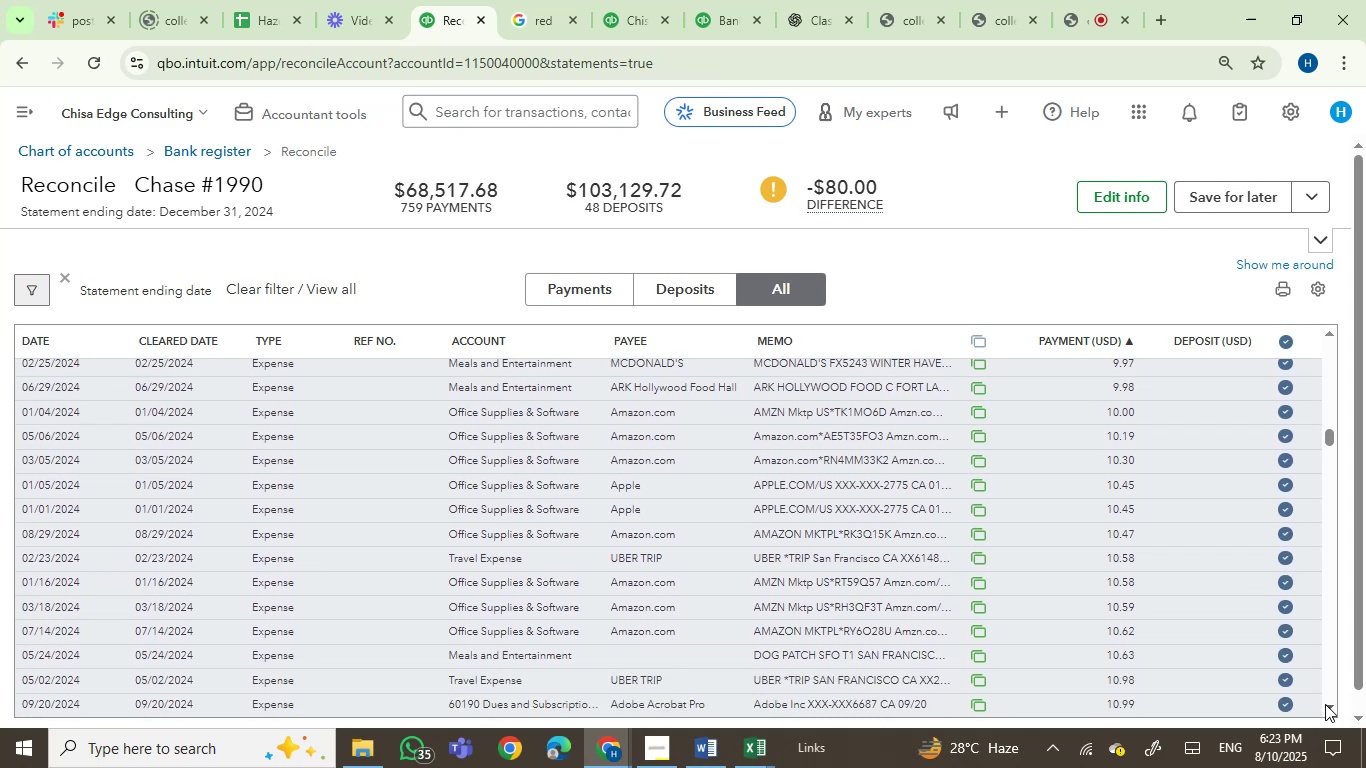 
triple_click([1325, 704])
 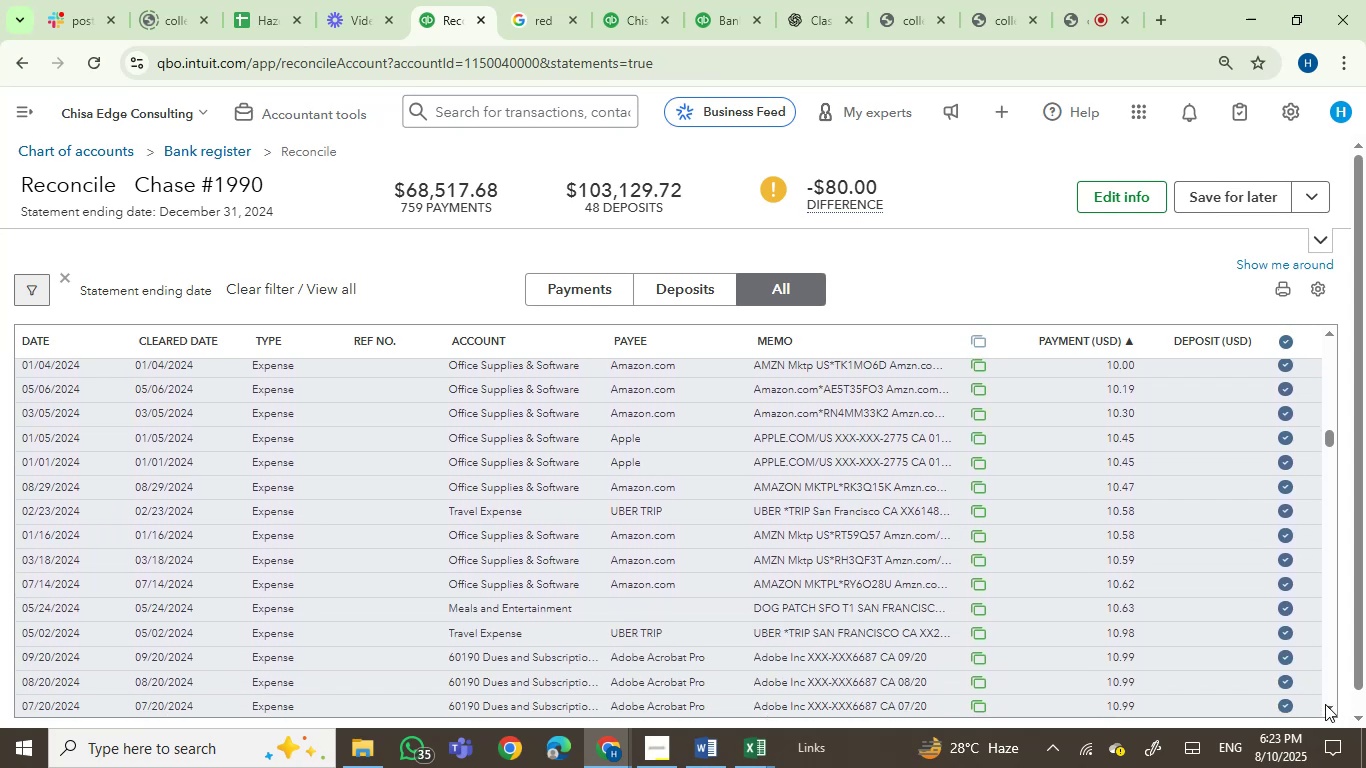 
triple_click([1325, 704])
 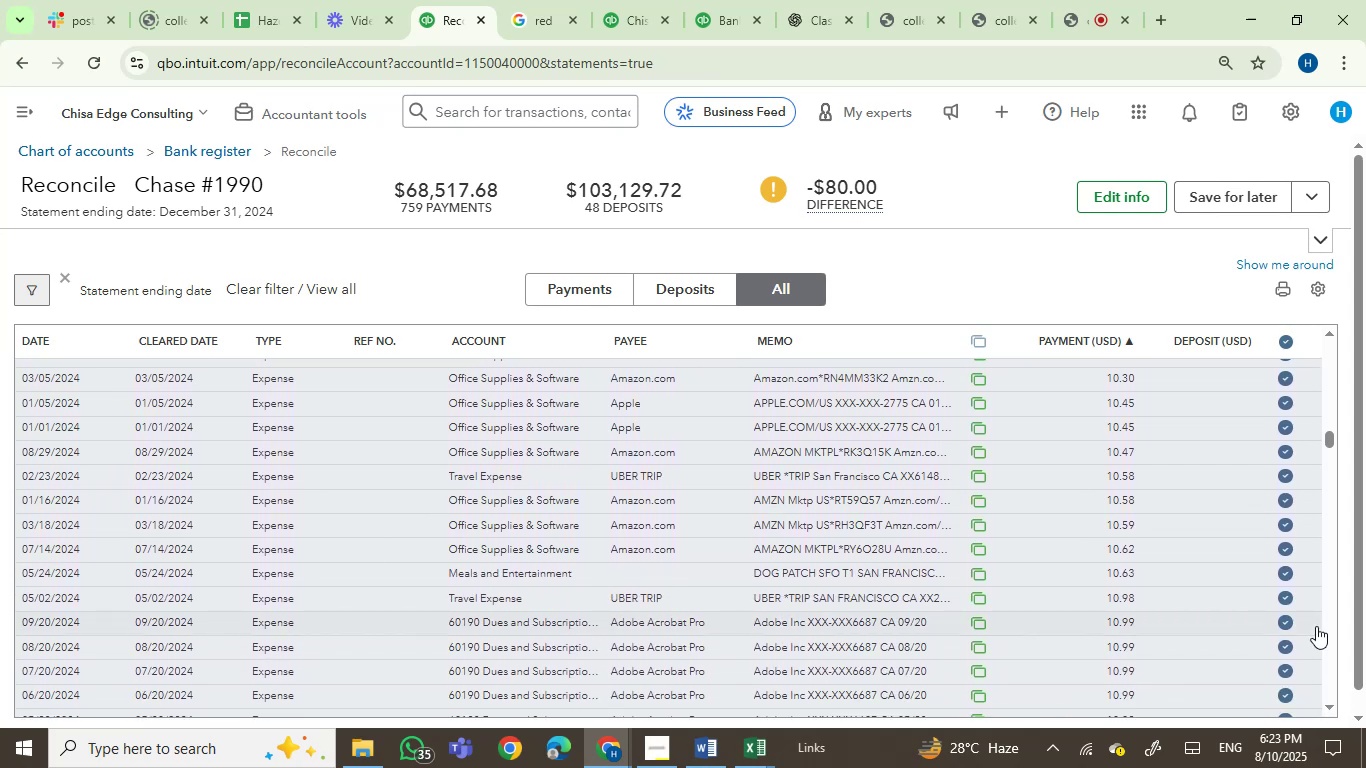 
wait(5.37)
 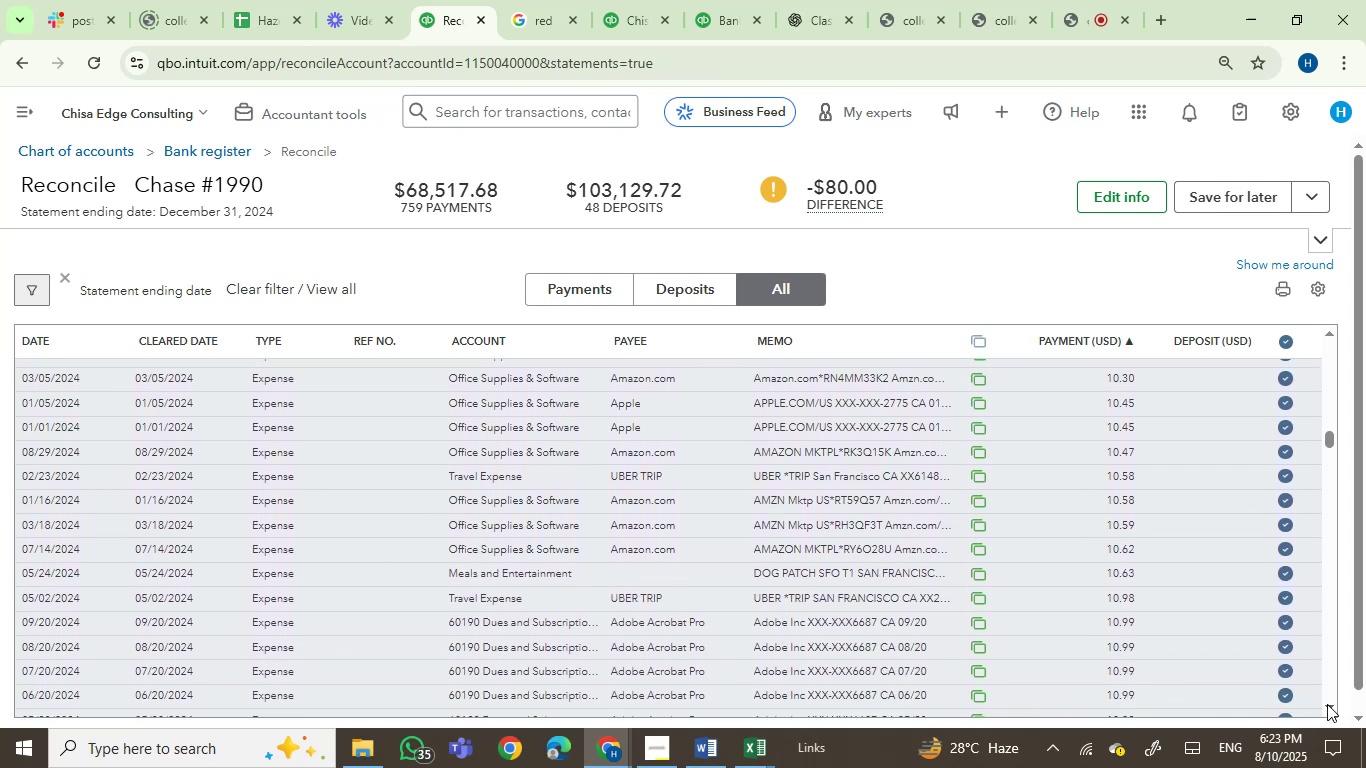 
key(Control+F)
 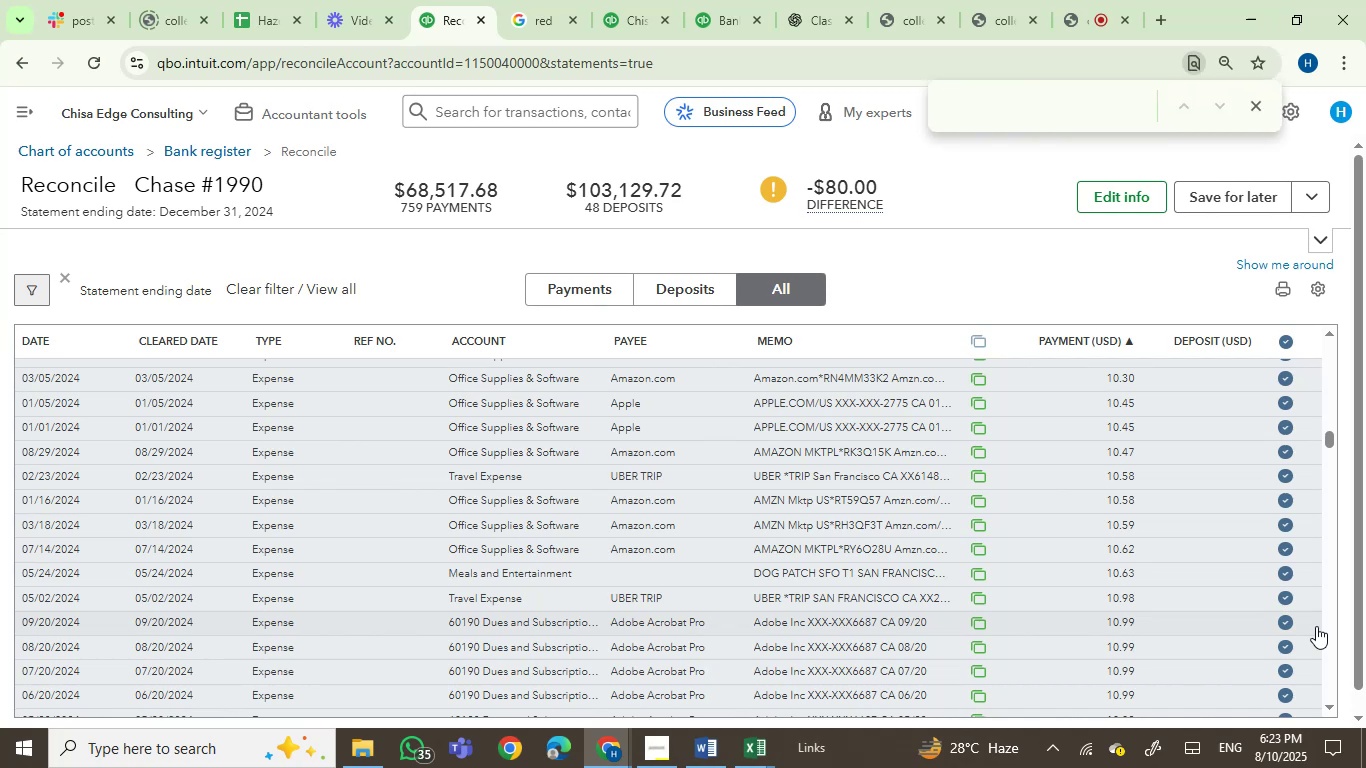 
key(Numpad8)
 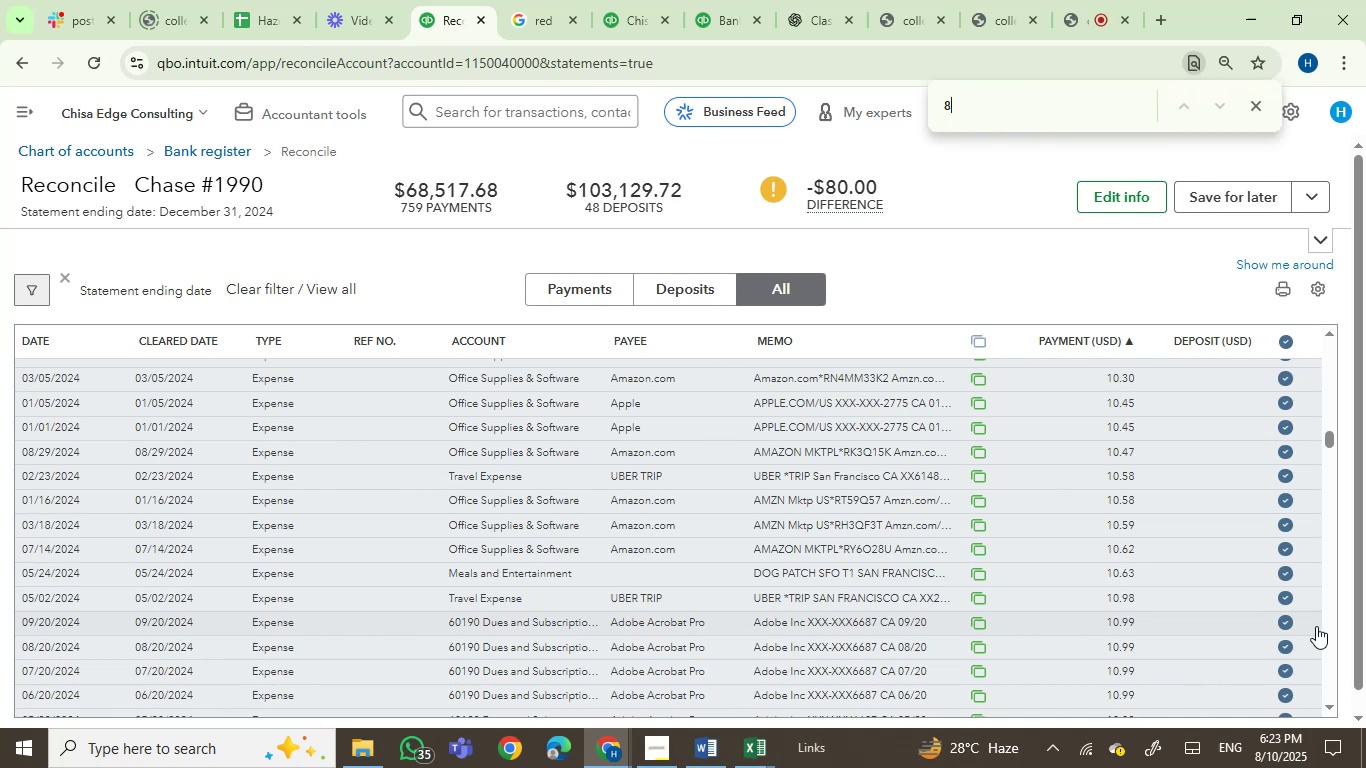 
key(Numpad0)
 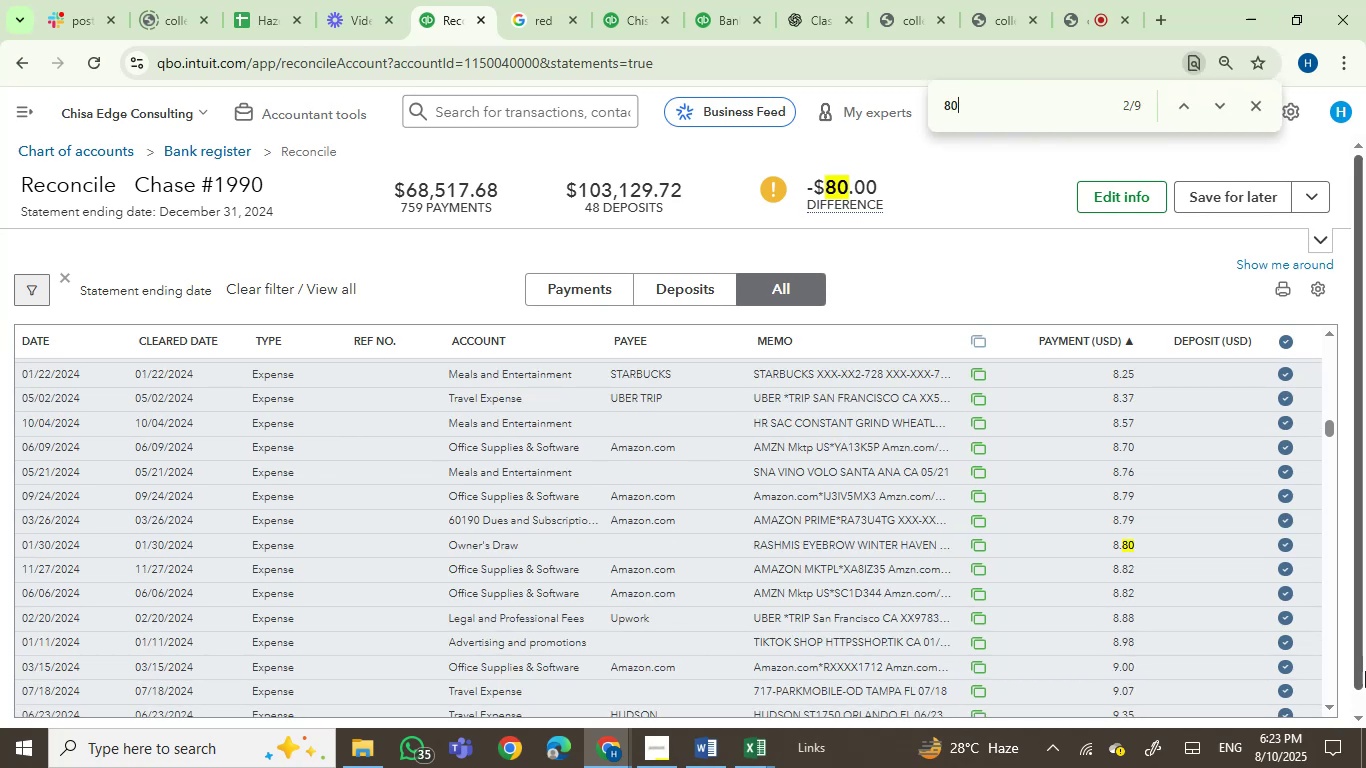 
key(Enter)
 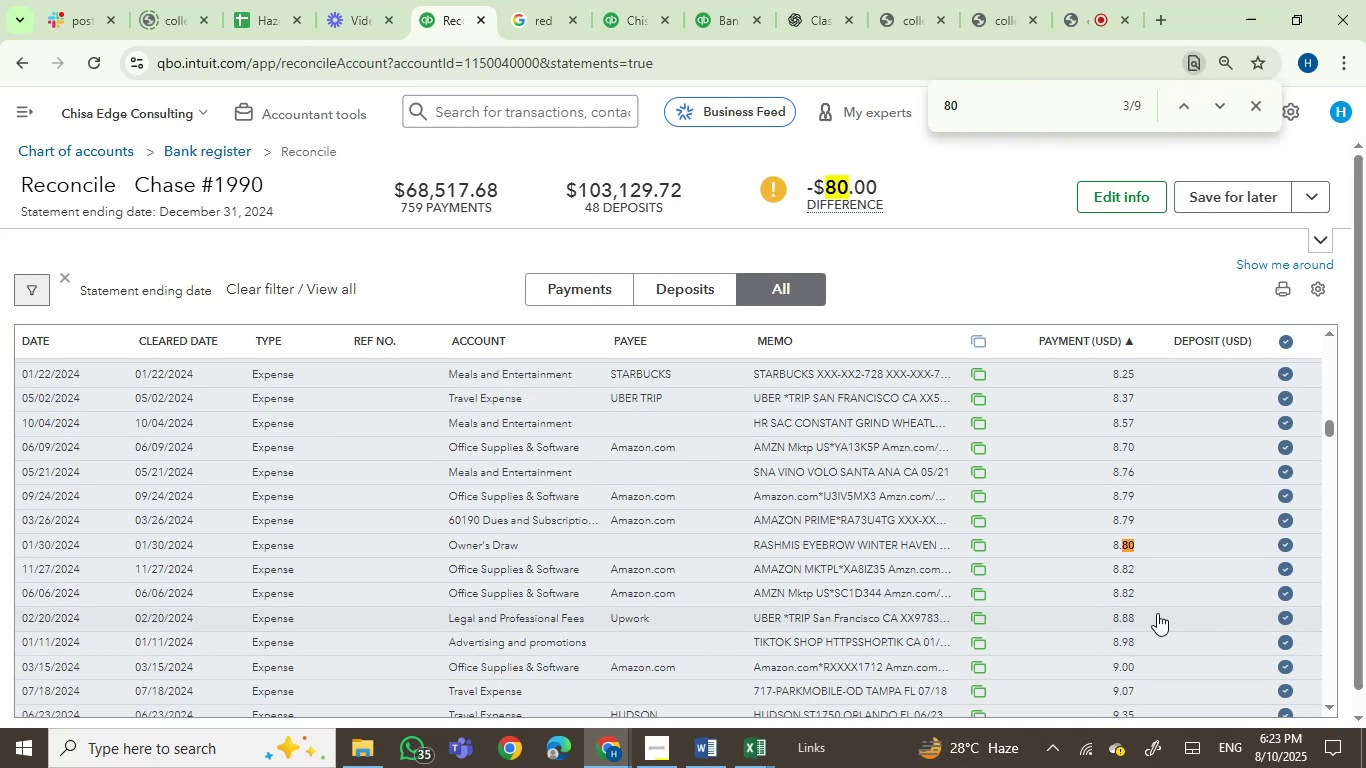 
key(Enter)
 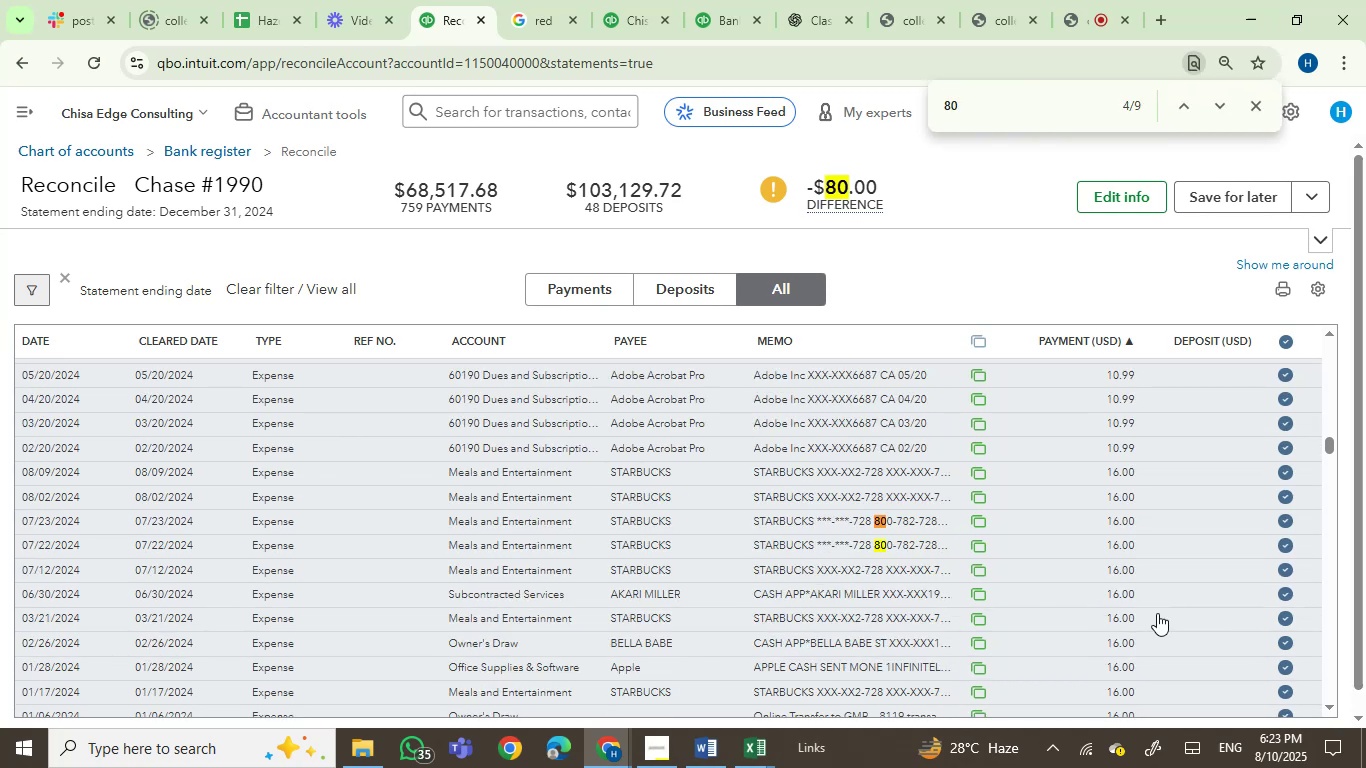 
key(Enter)
 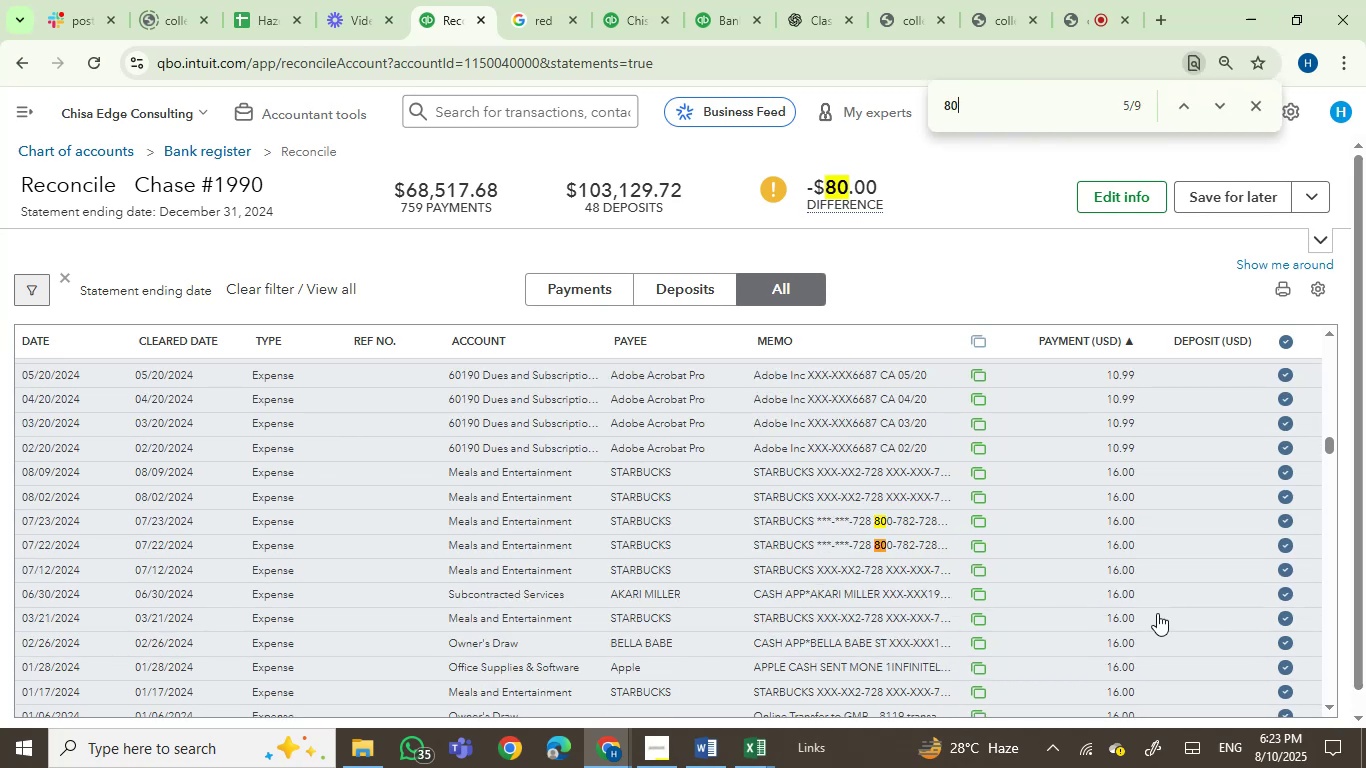 
key(Enter)
 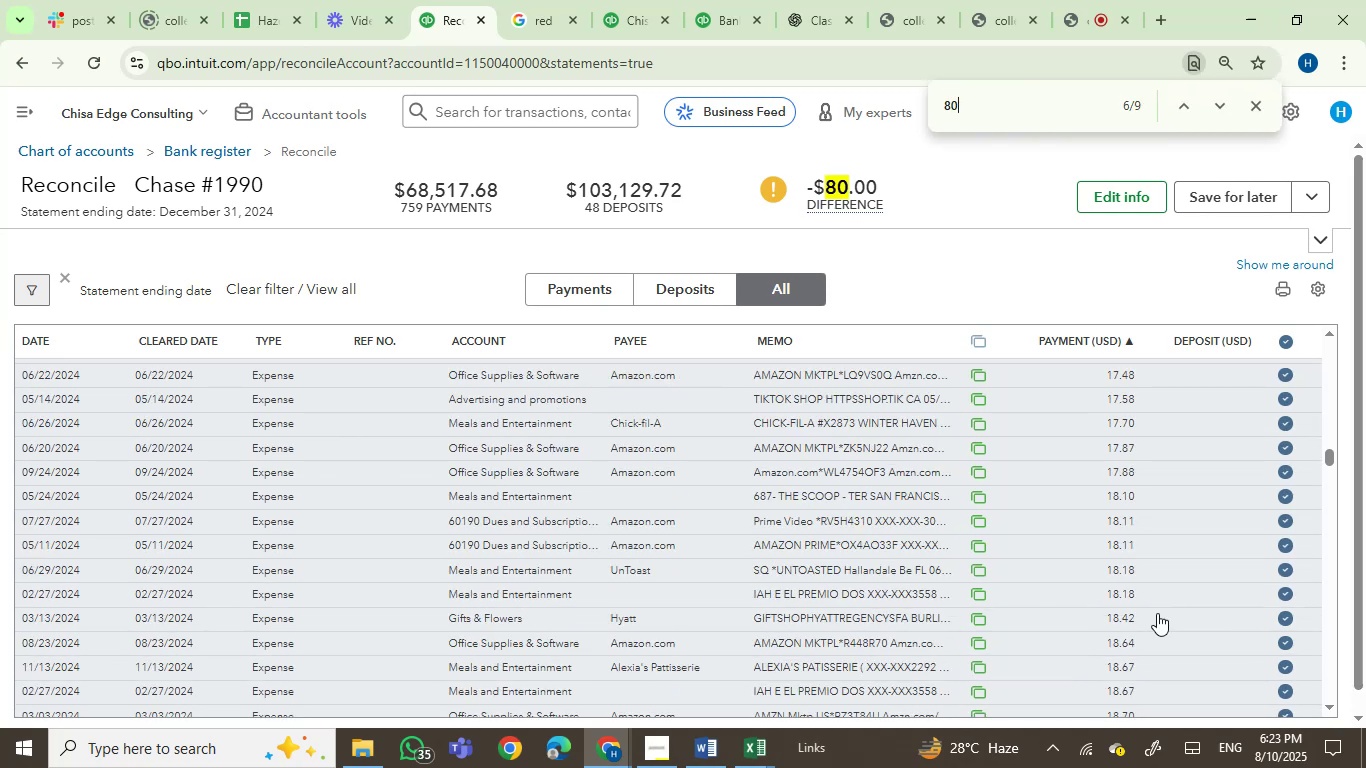 
key(Enter)
 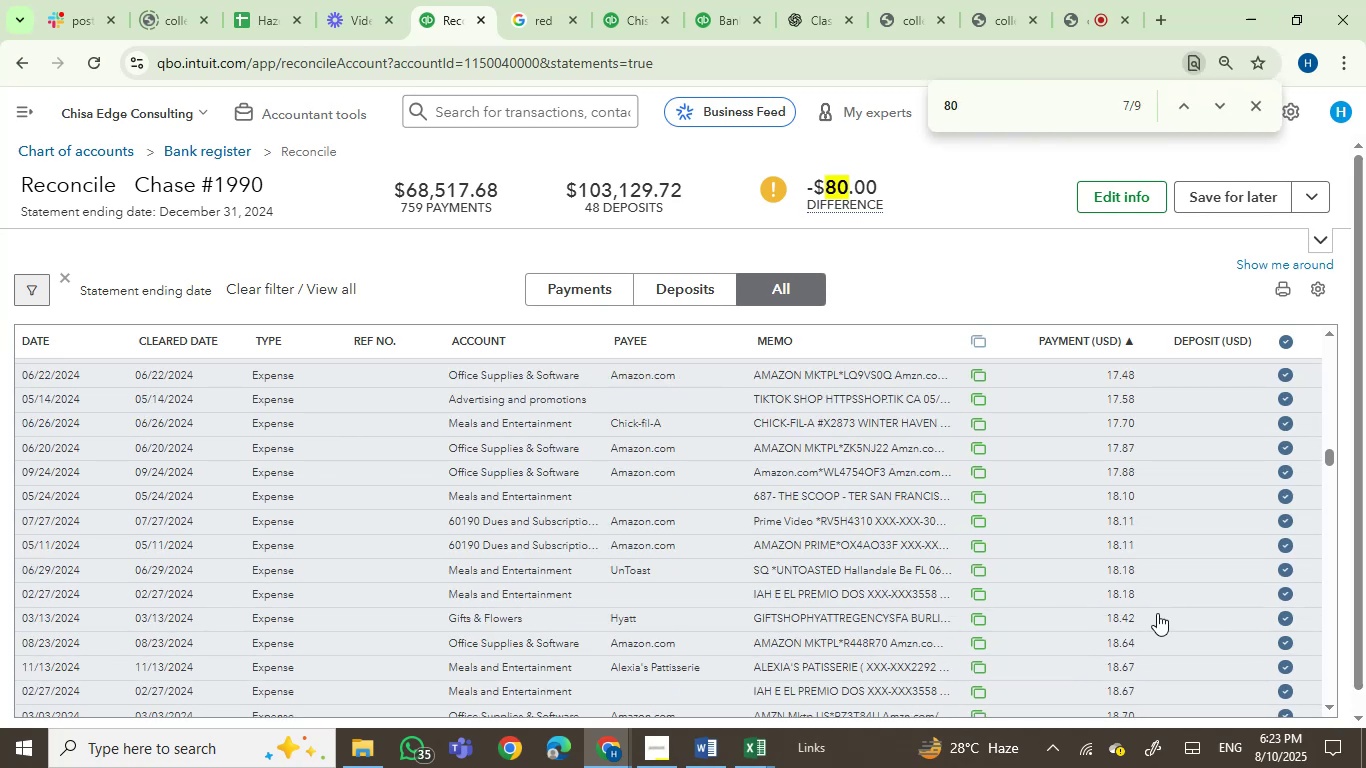 
key(Enter)
 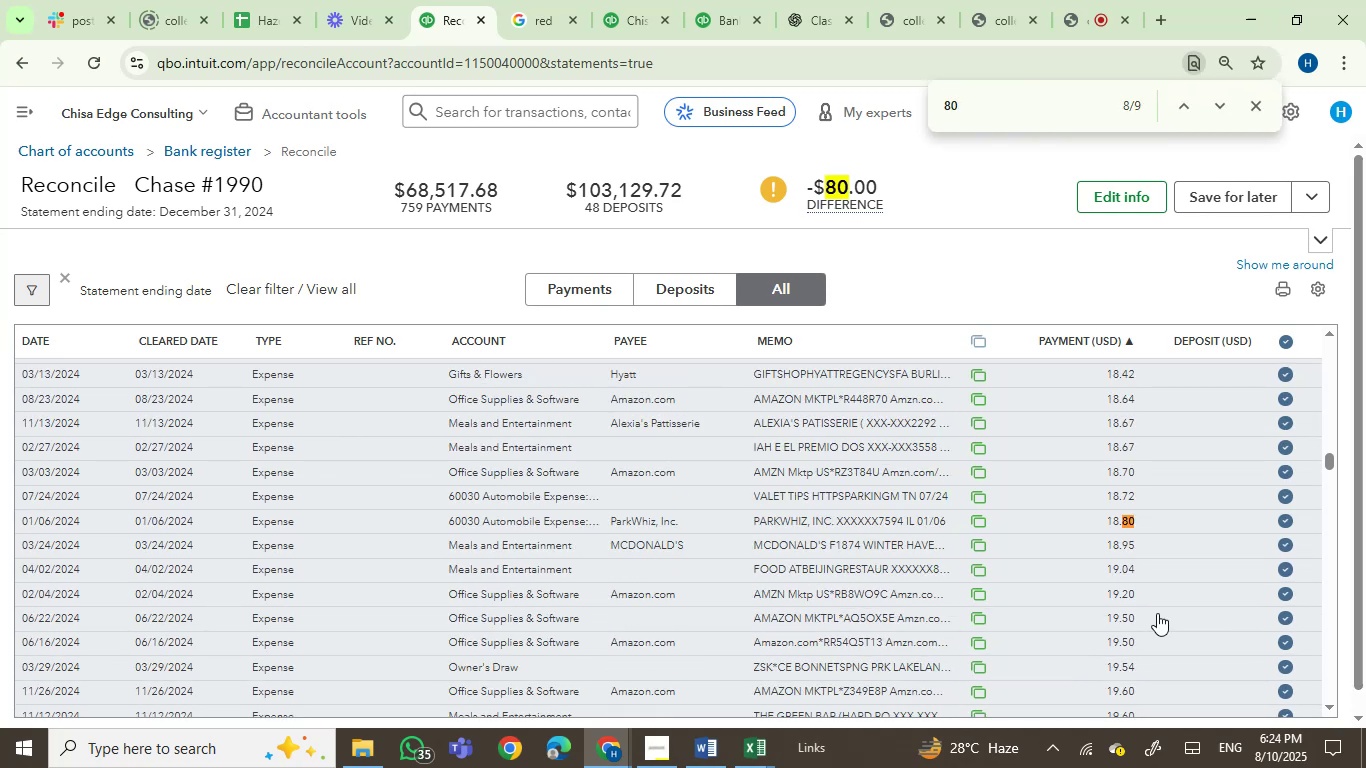 
key(Enter)
 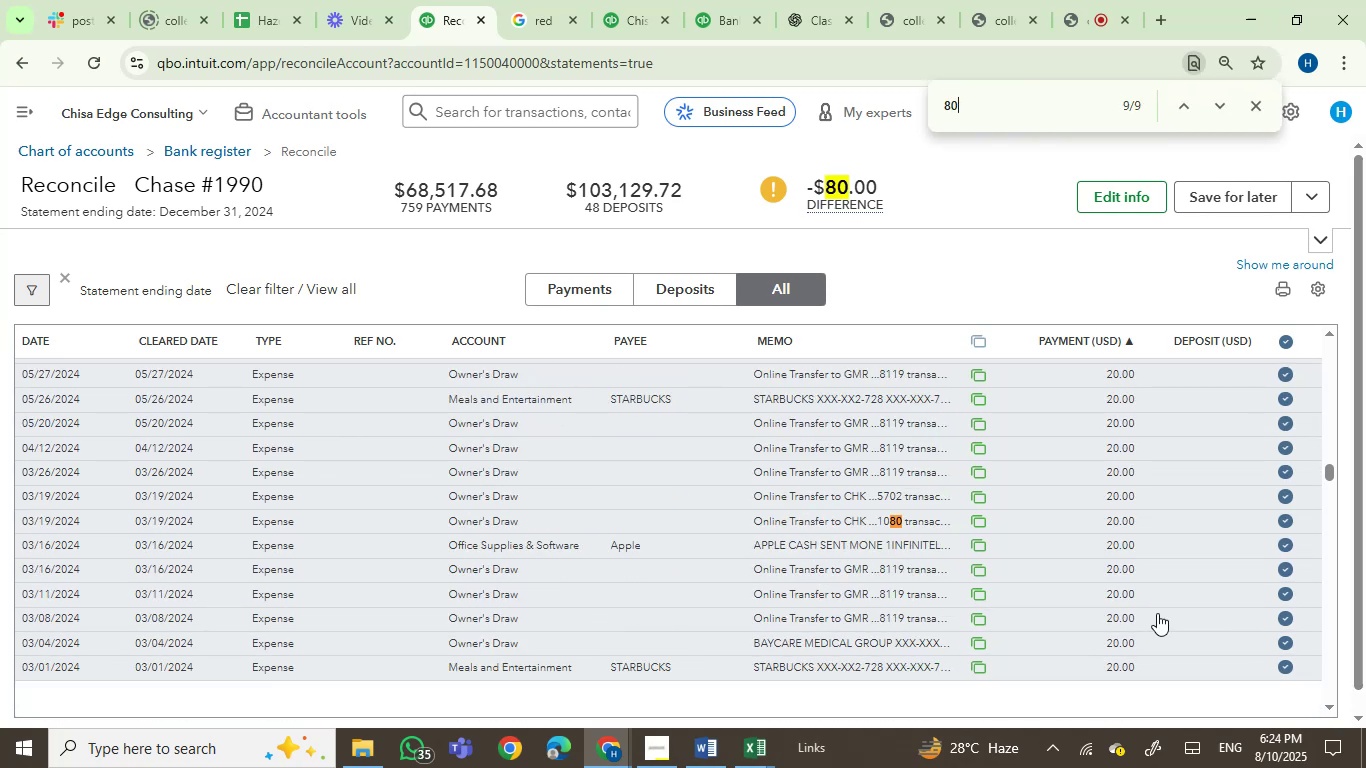 
key(Enter)
 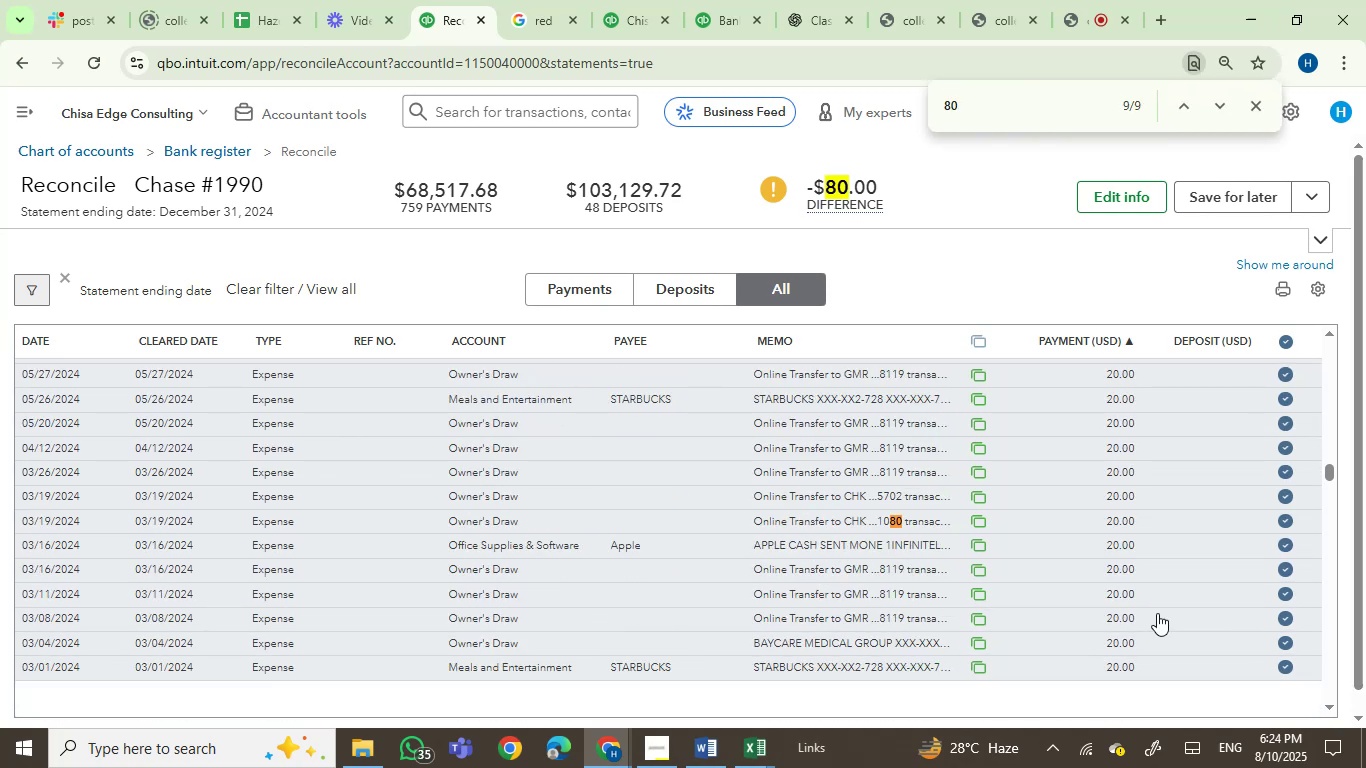 
key(Enter)
 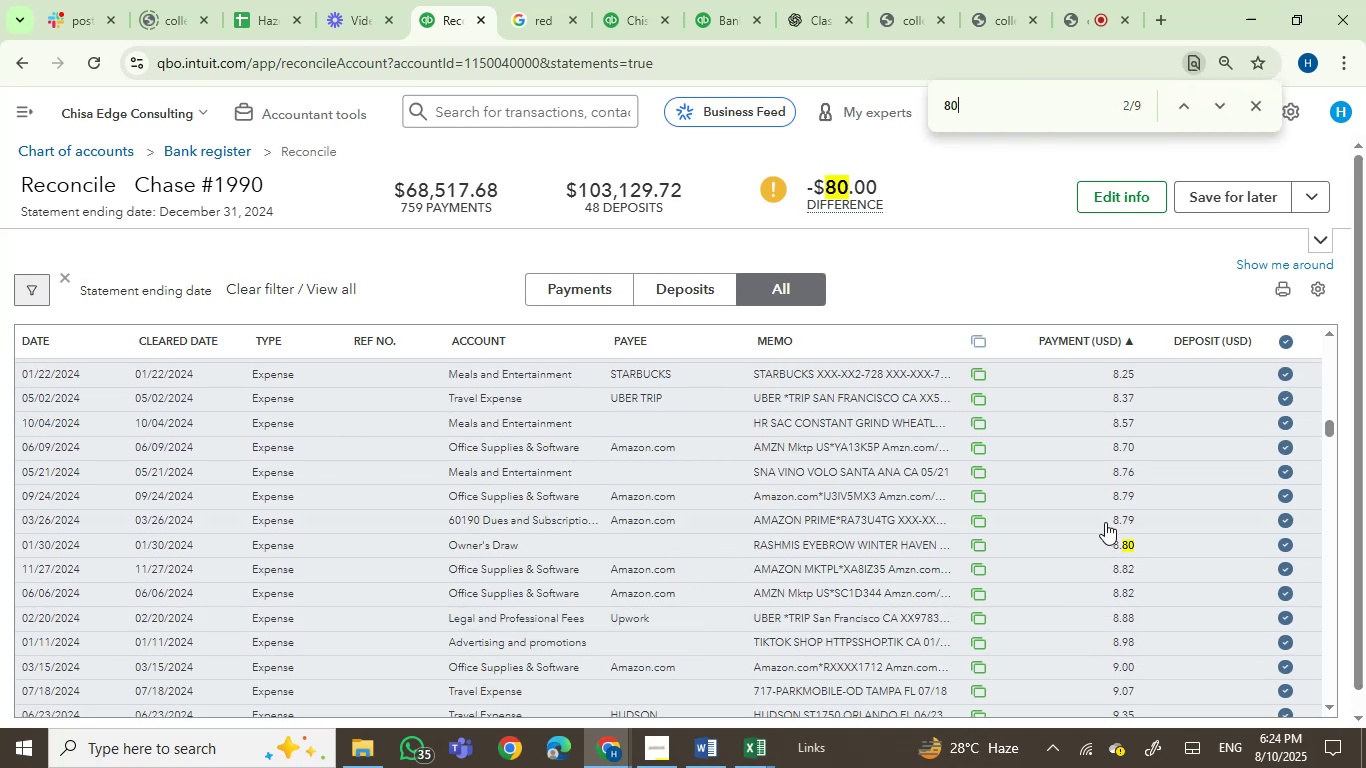 
key(NumpadDecimal)
 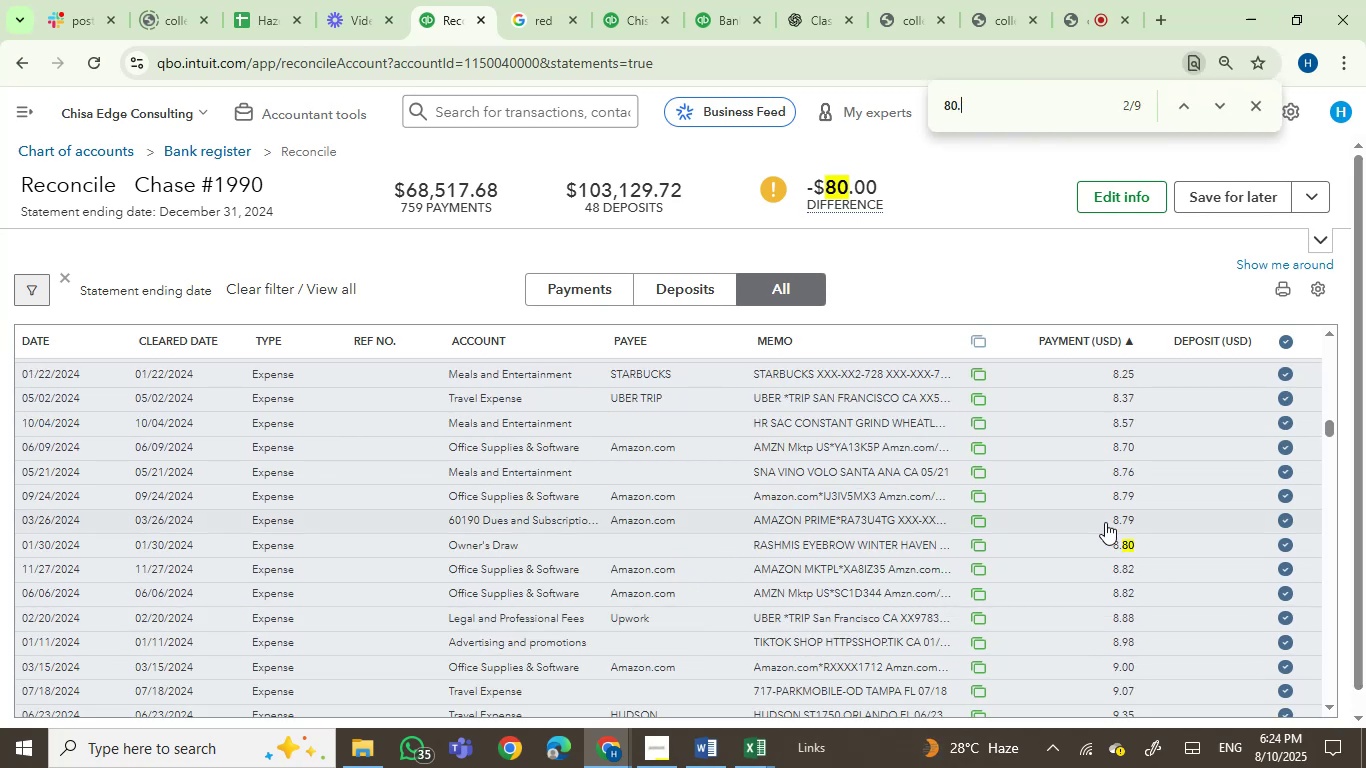 
key(Numpad0)
 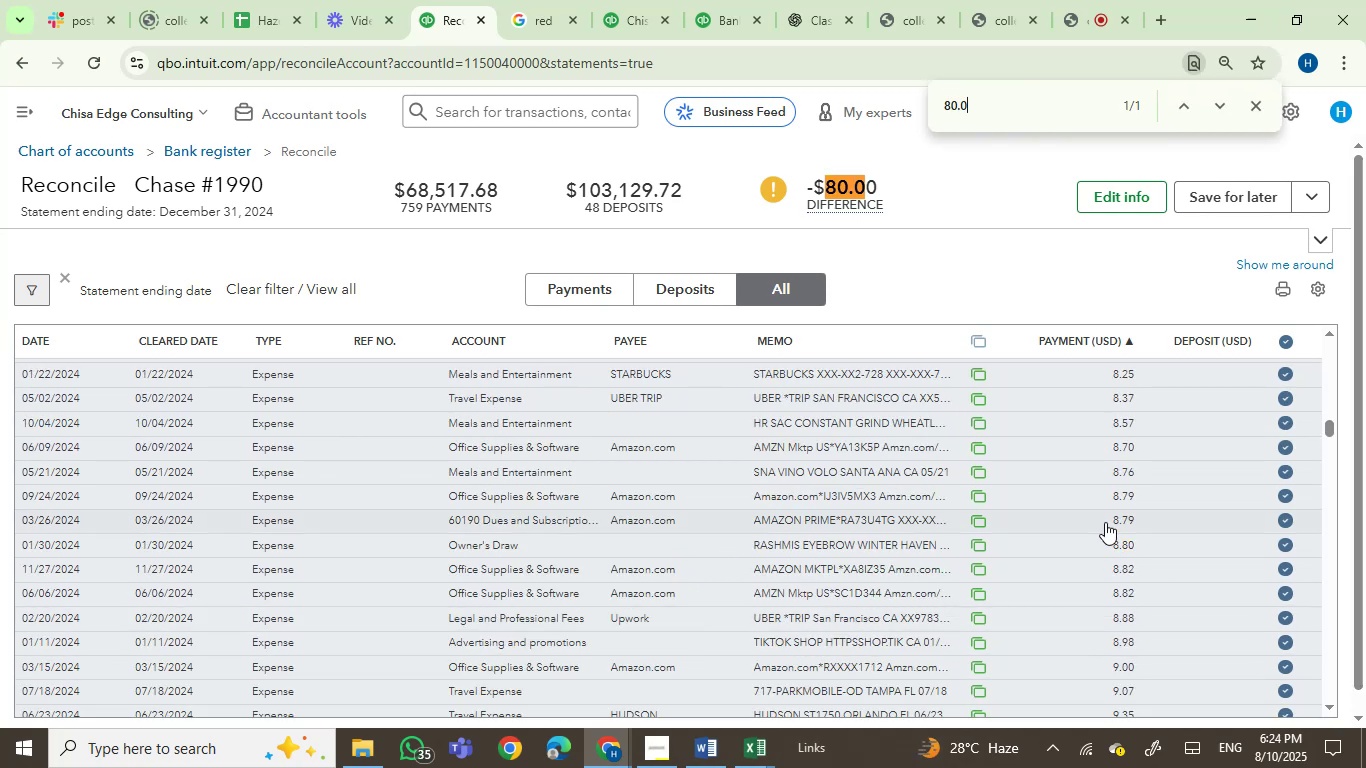 
key(Numpad0)
 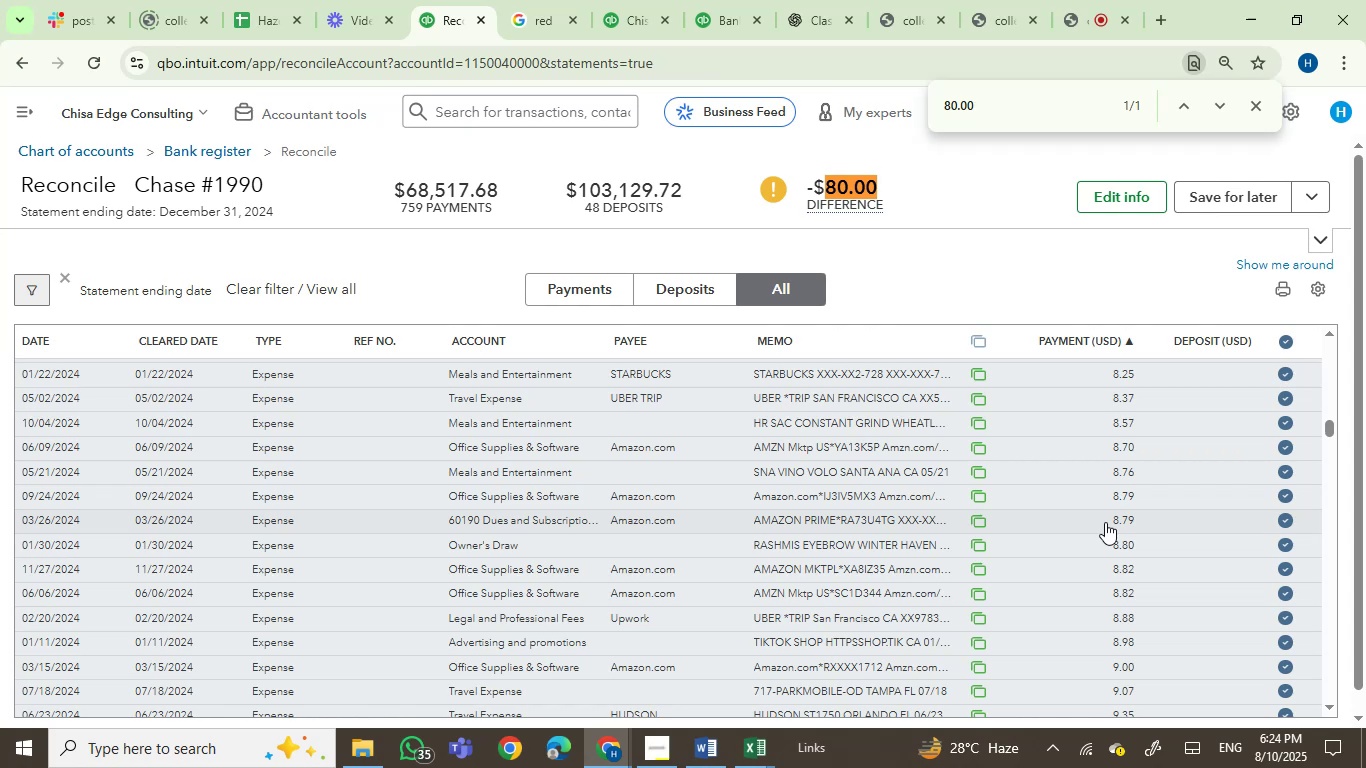 
key(Enter)
 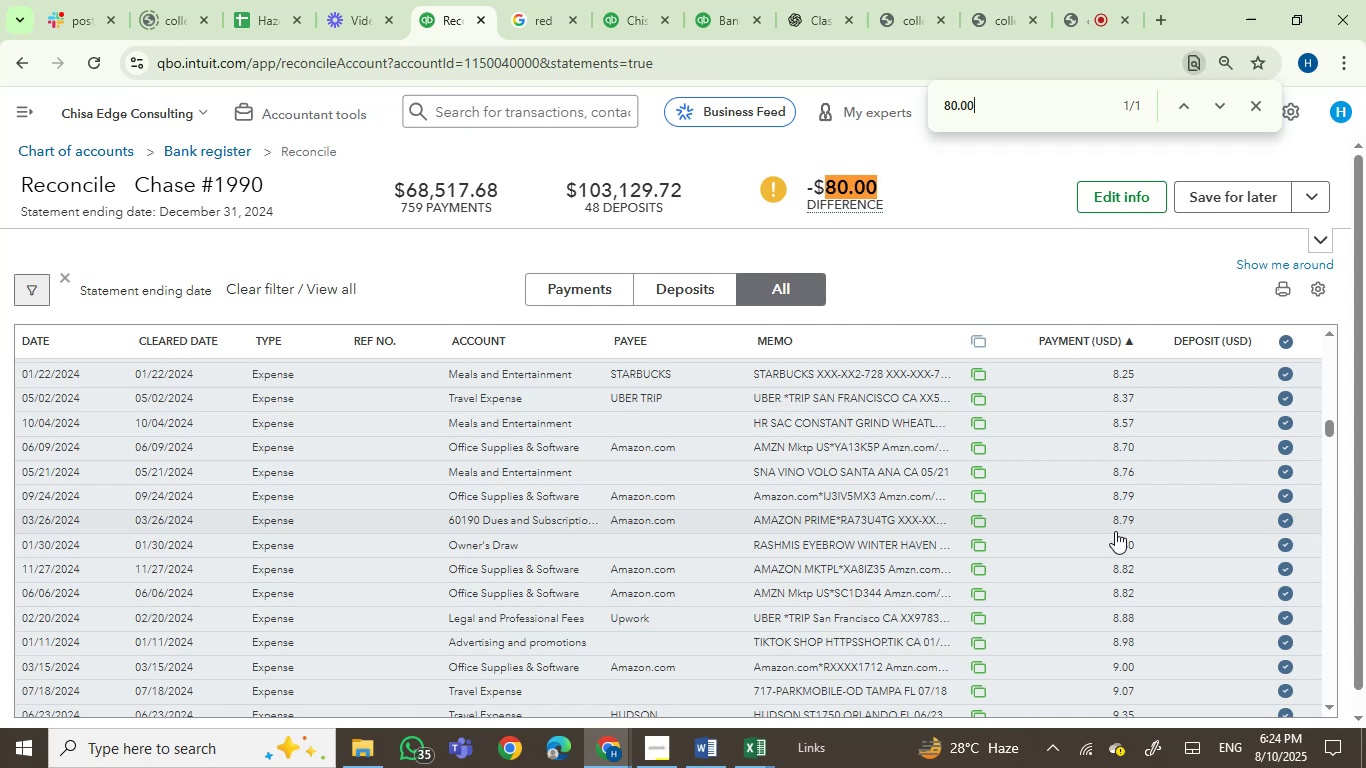 
key(Enter)
 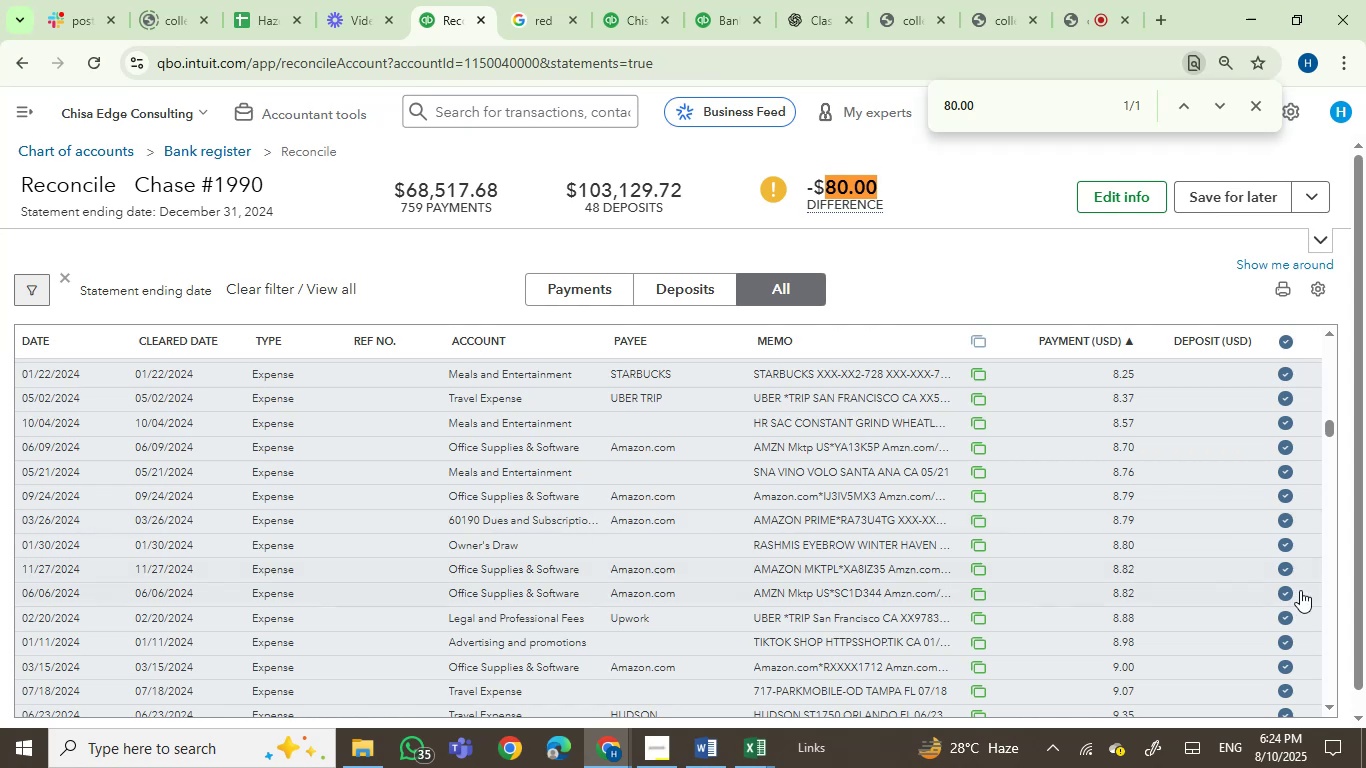 
key(Enter)
 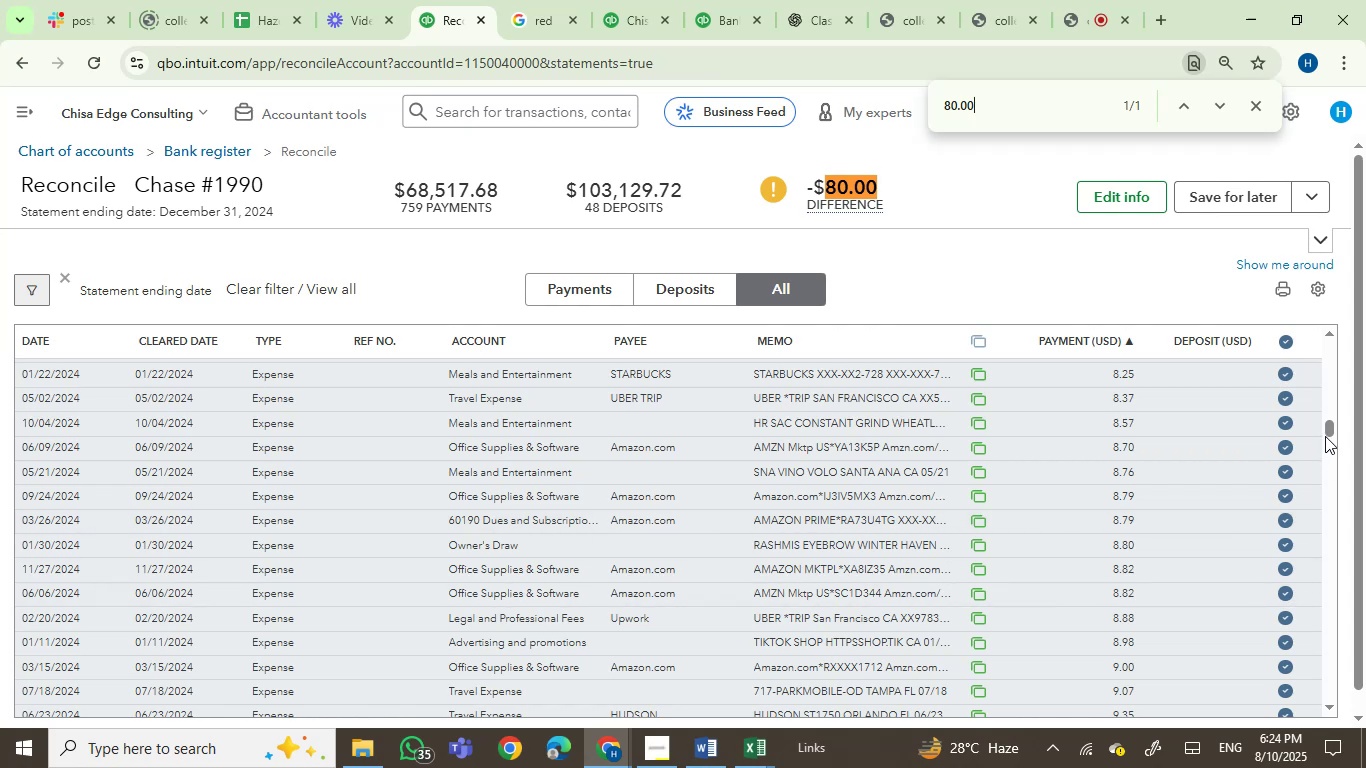 
left_click_drag(start_coordinate=[1327, 433], to_coordinate=[1320, 701])
 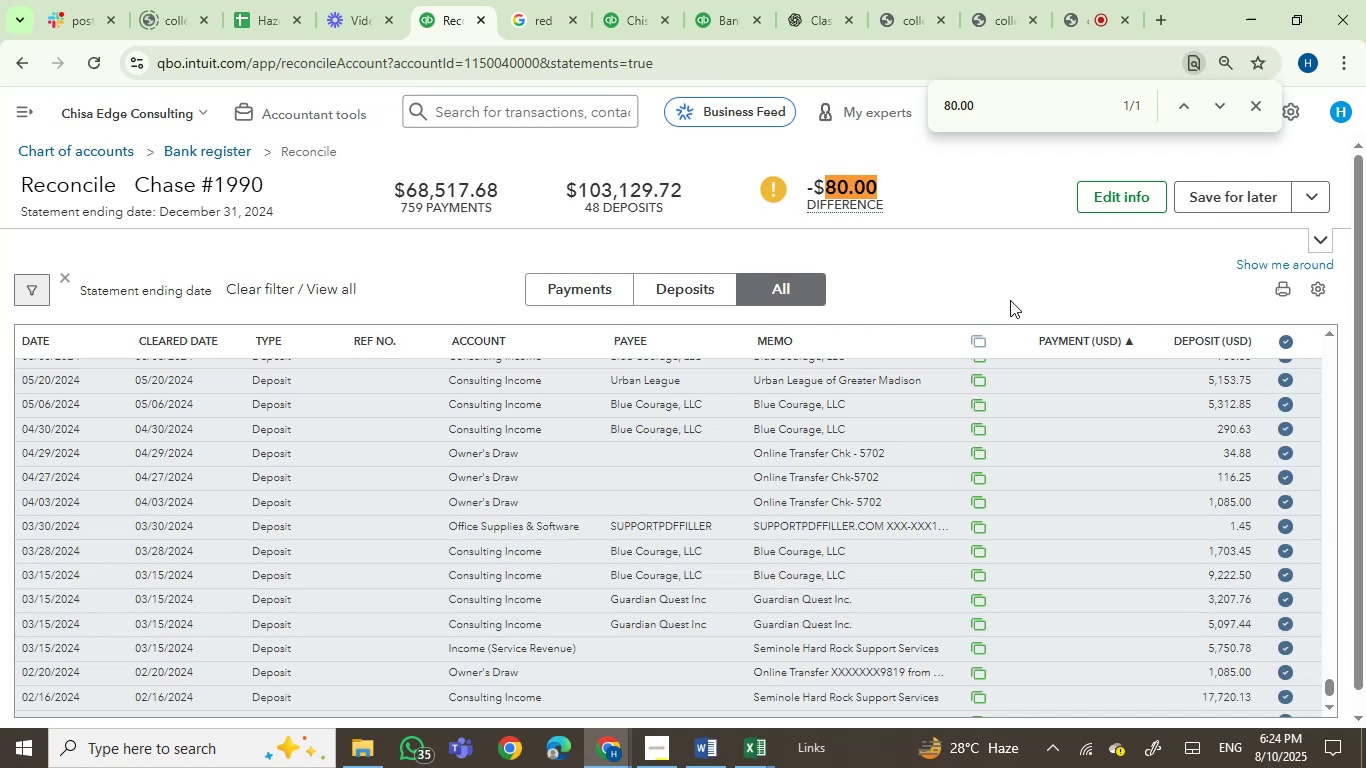 
left_click([991, 111])
 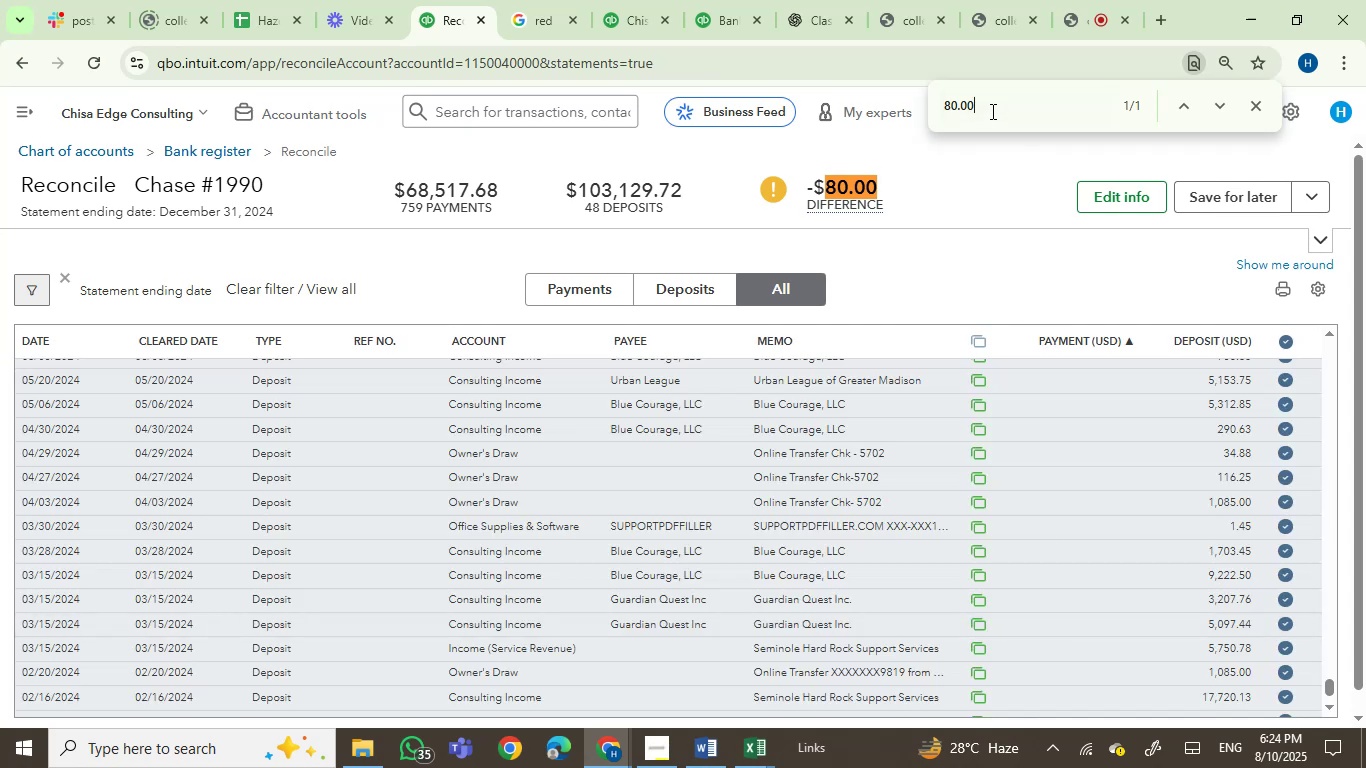 
key(Enter)
 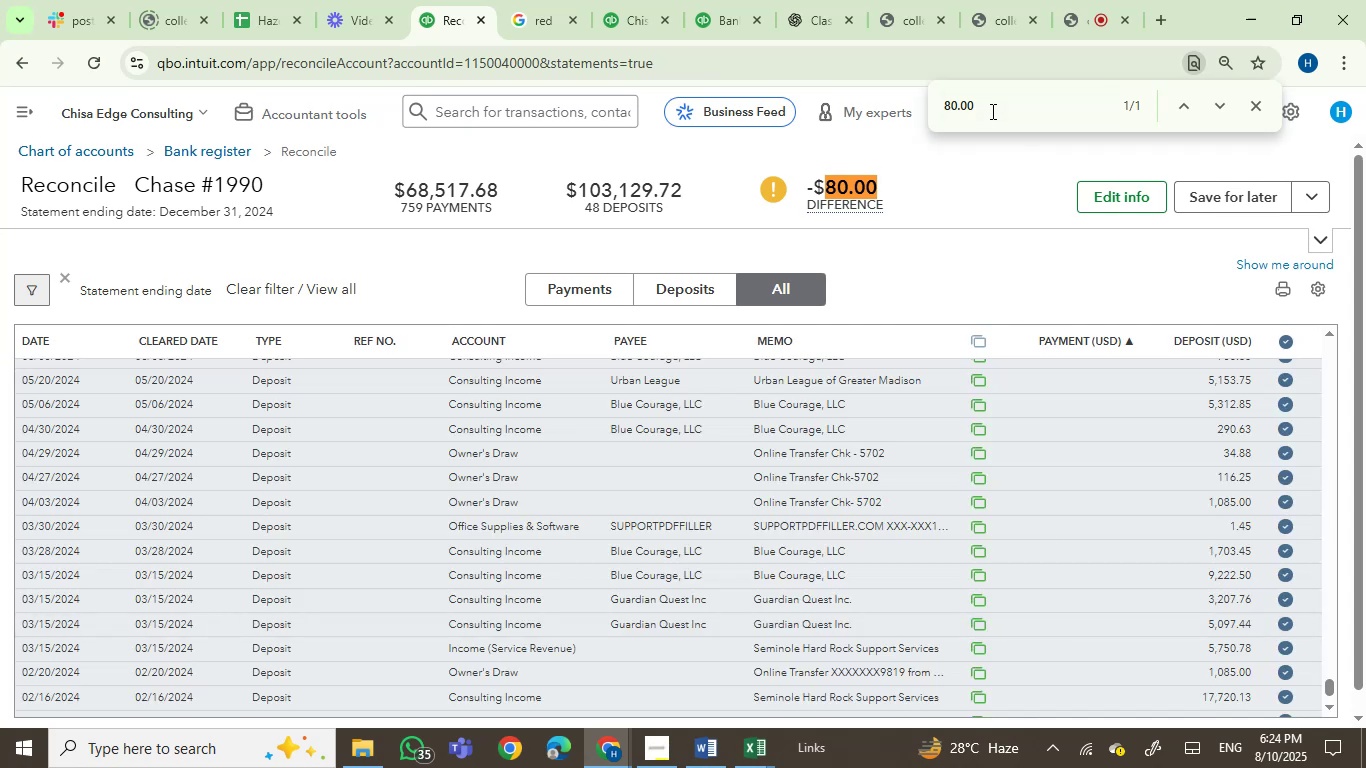 
key(Enter)
 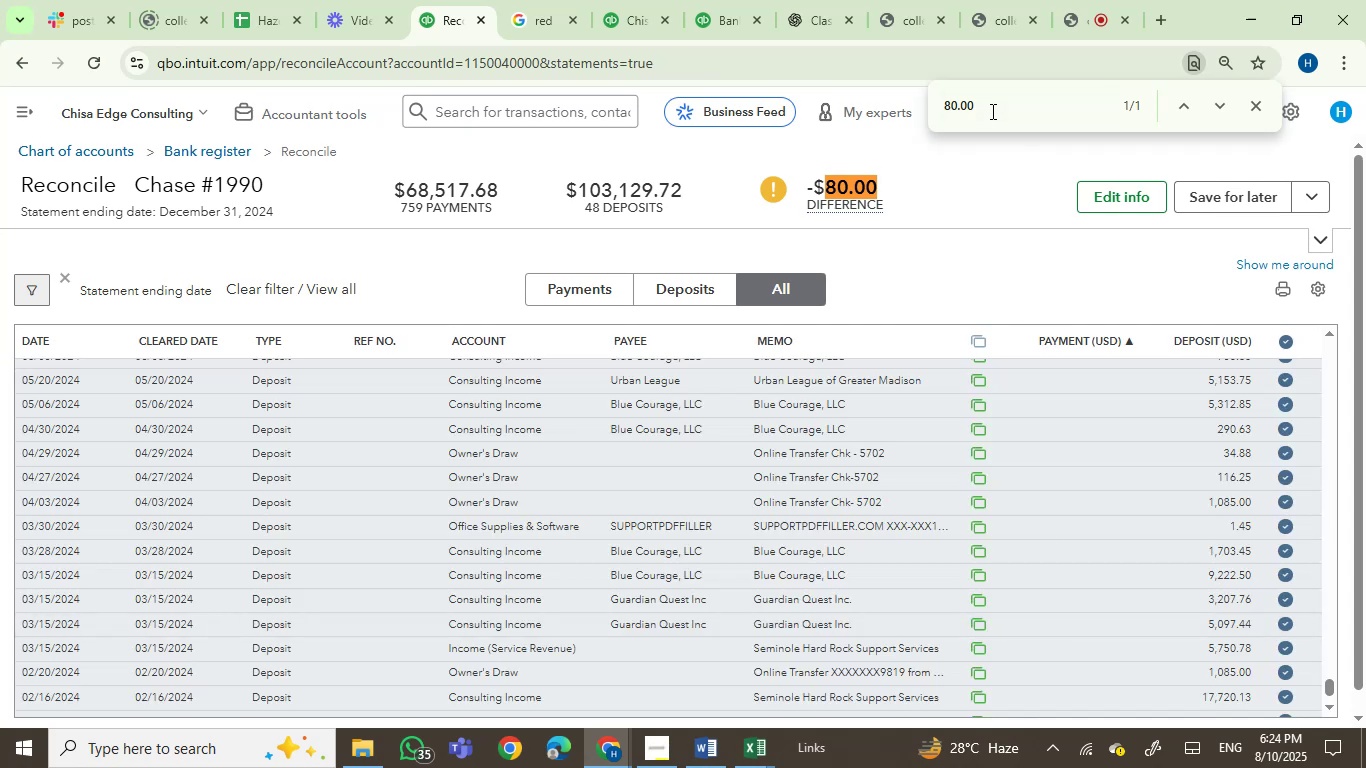 
key(Enter)
 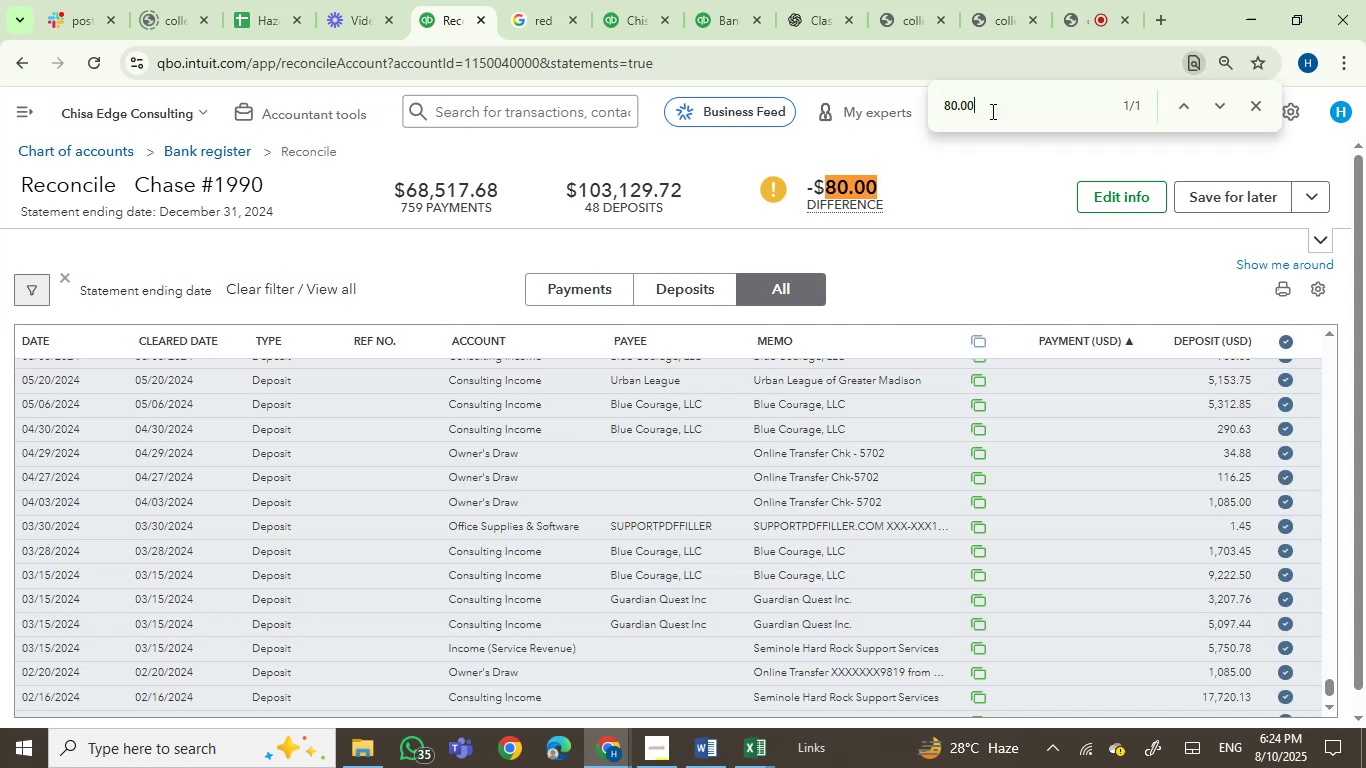 
key(Enter)
 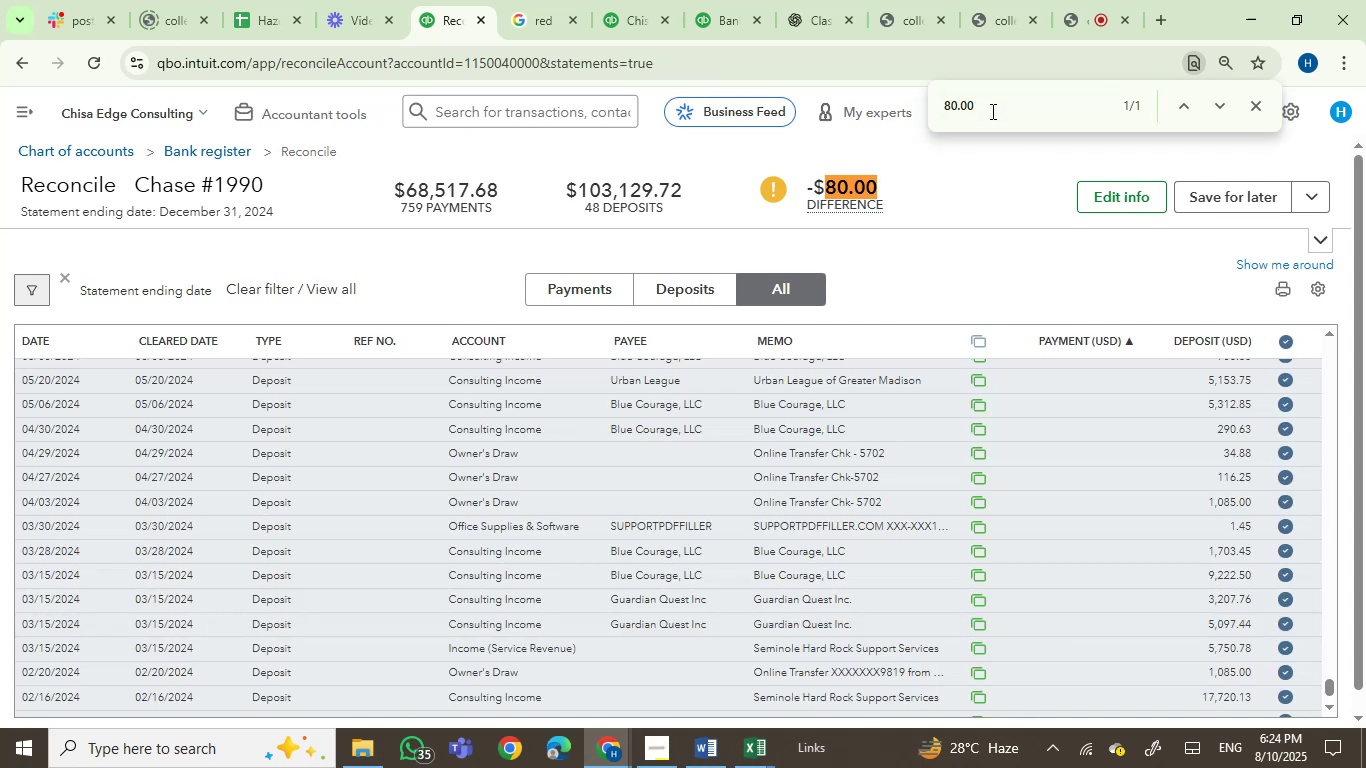 
left_click([991, 111])
 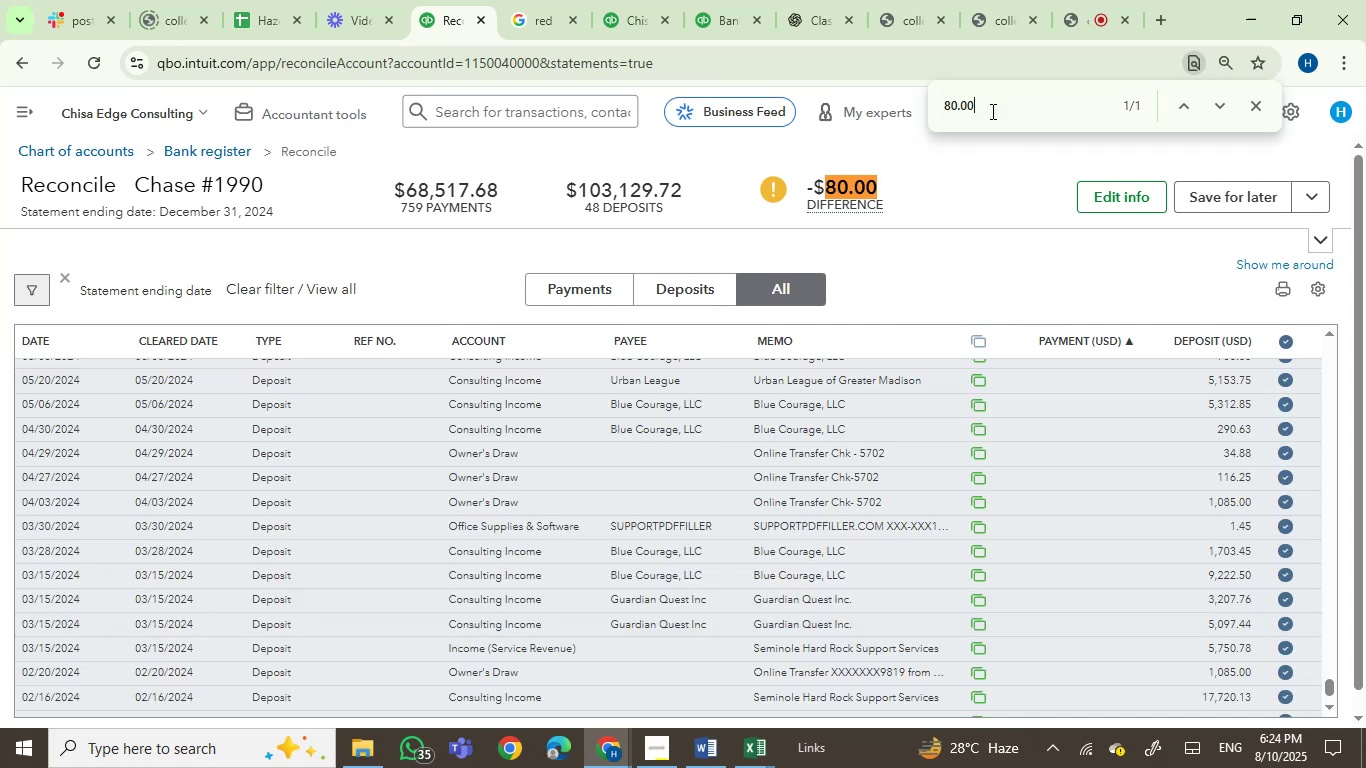 
key(Backspace)
 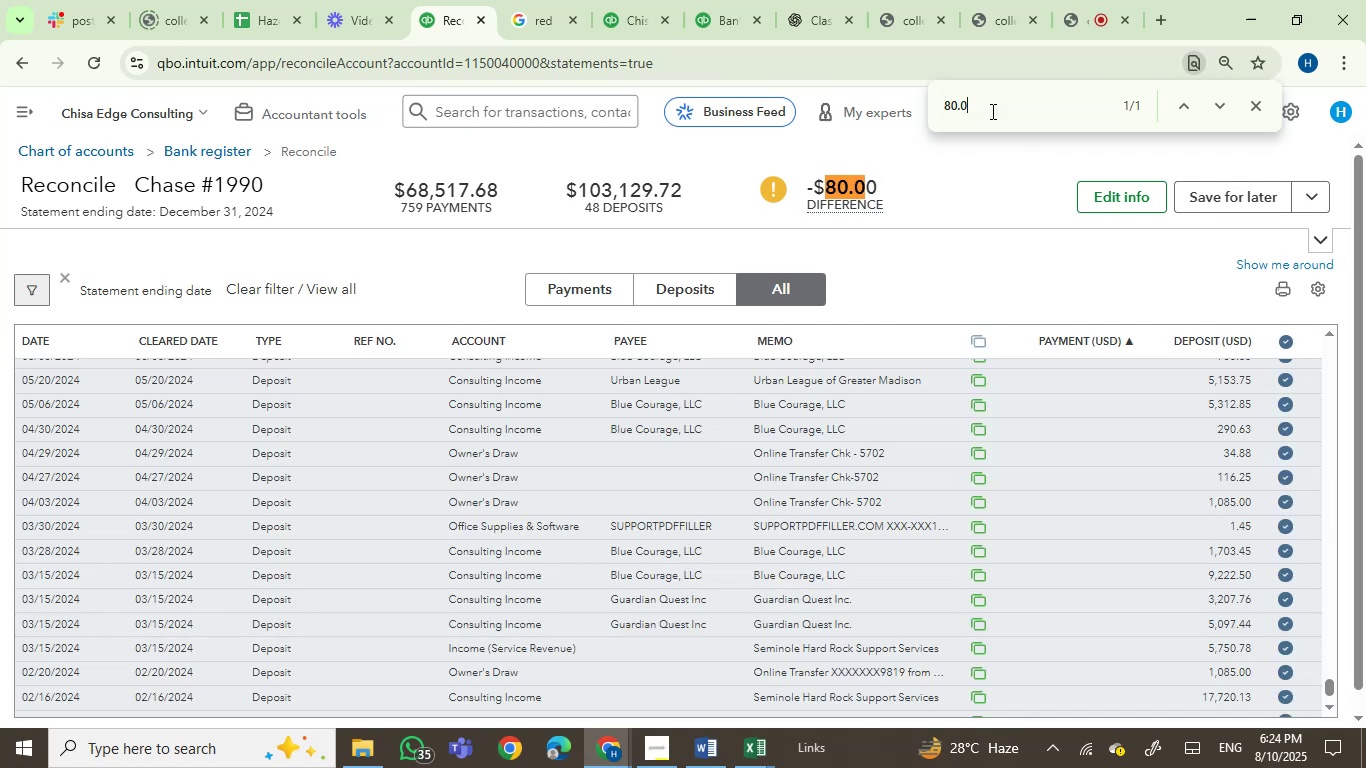 
key(Enter)
 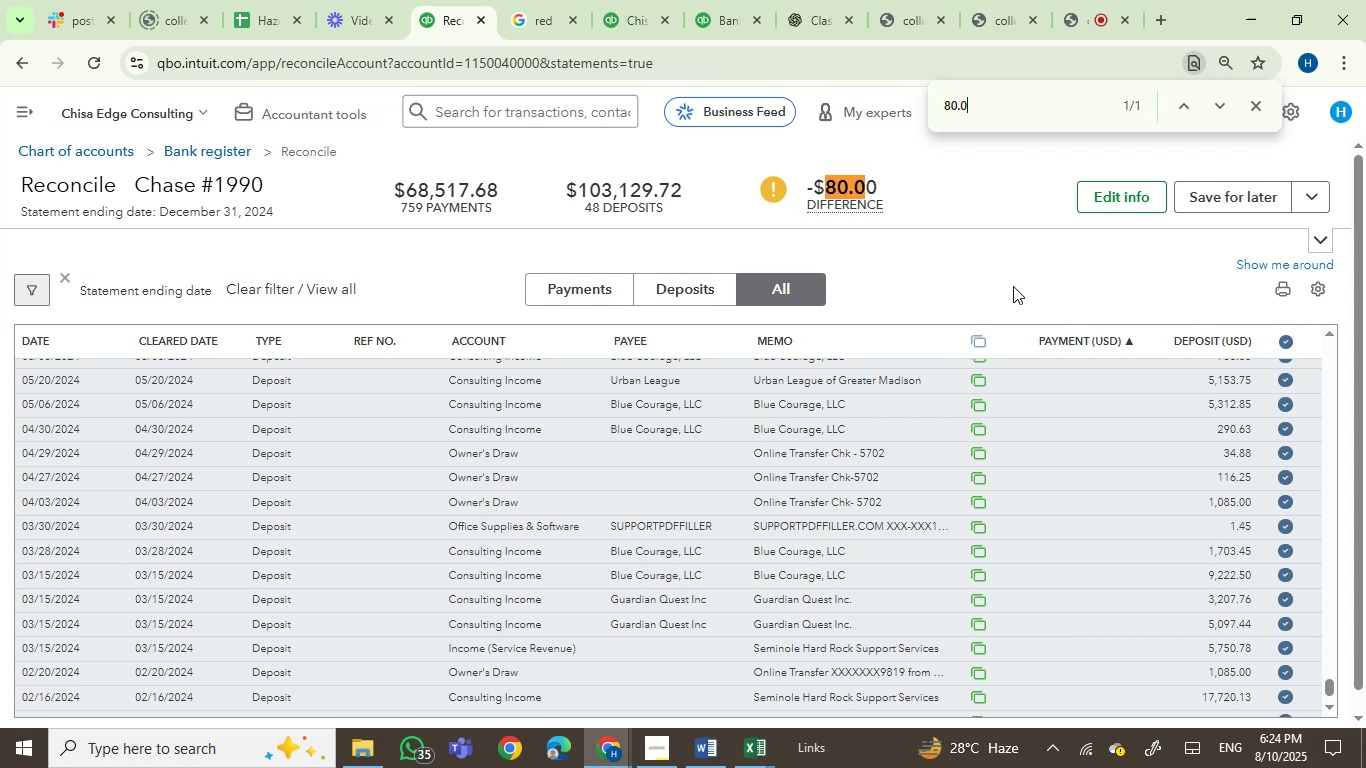 
key(Enter)
 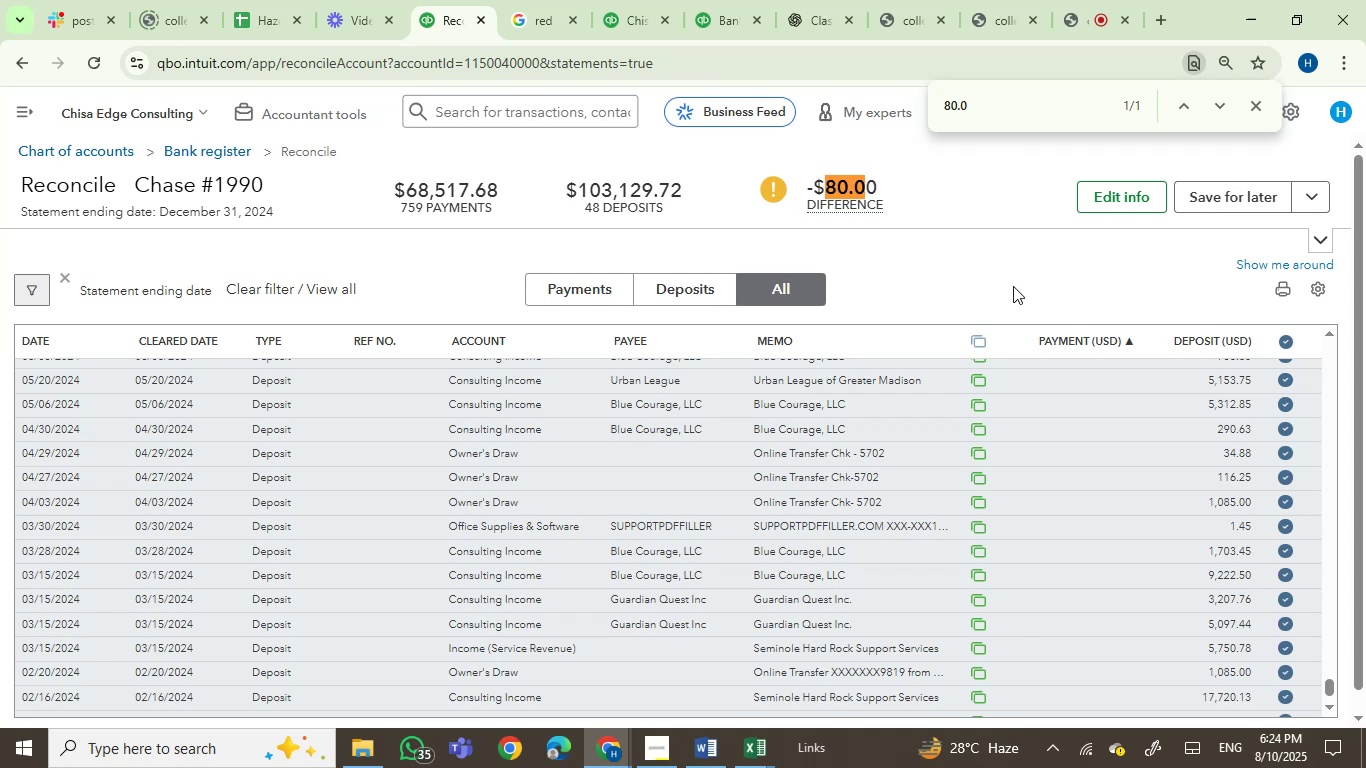 
key(Backspace)
 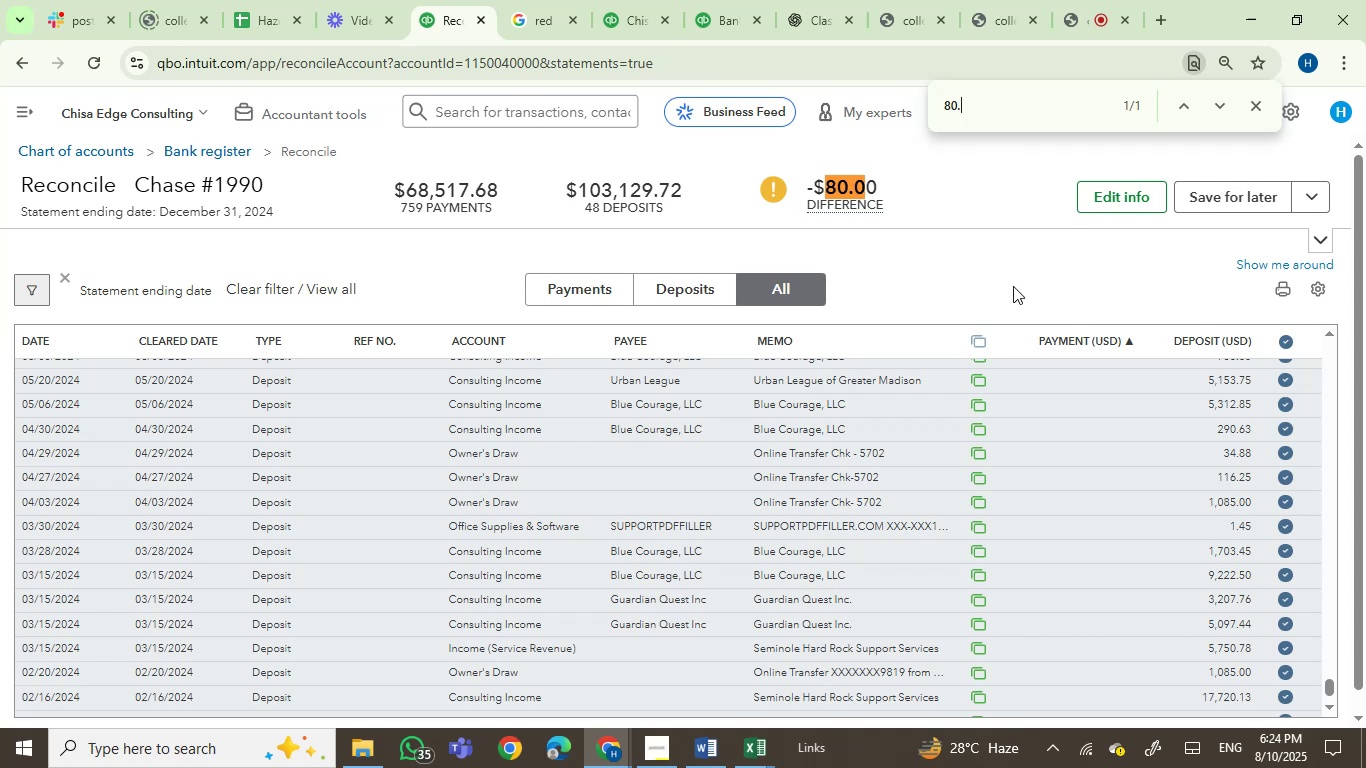 
key(Backspace)
 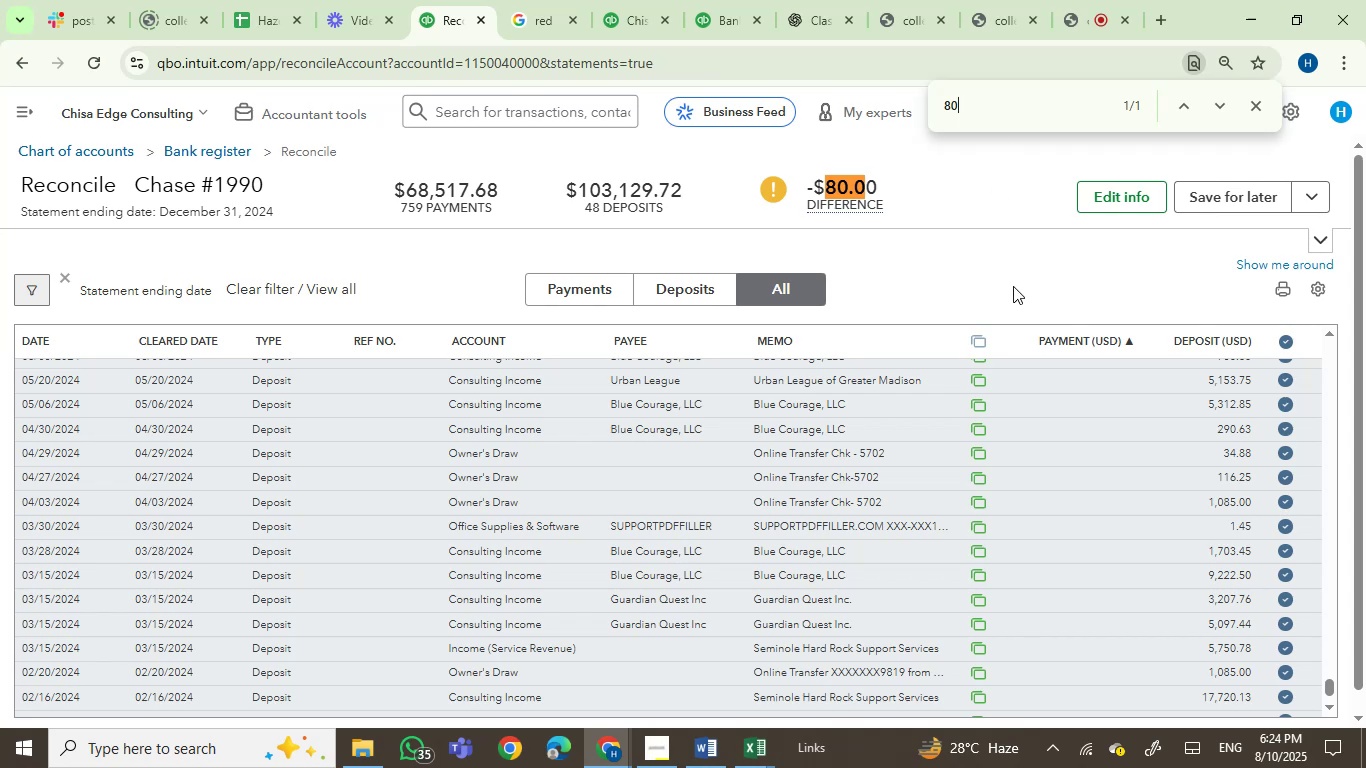 
key(Backspace)
 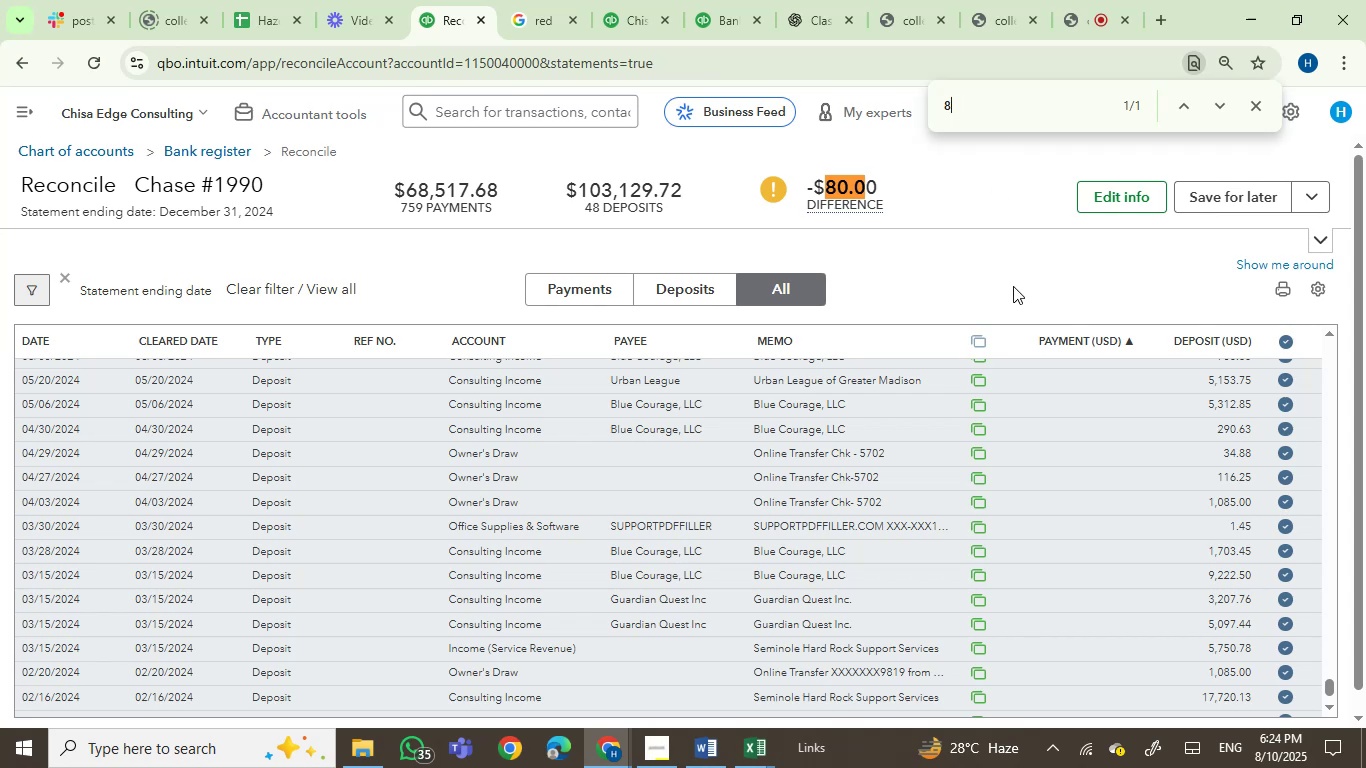 
key(Backspace)
 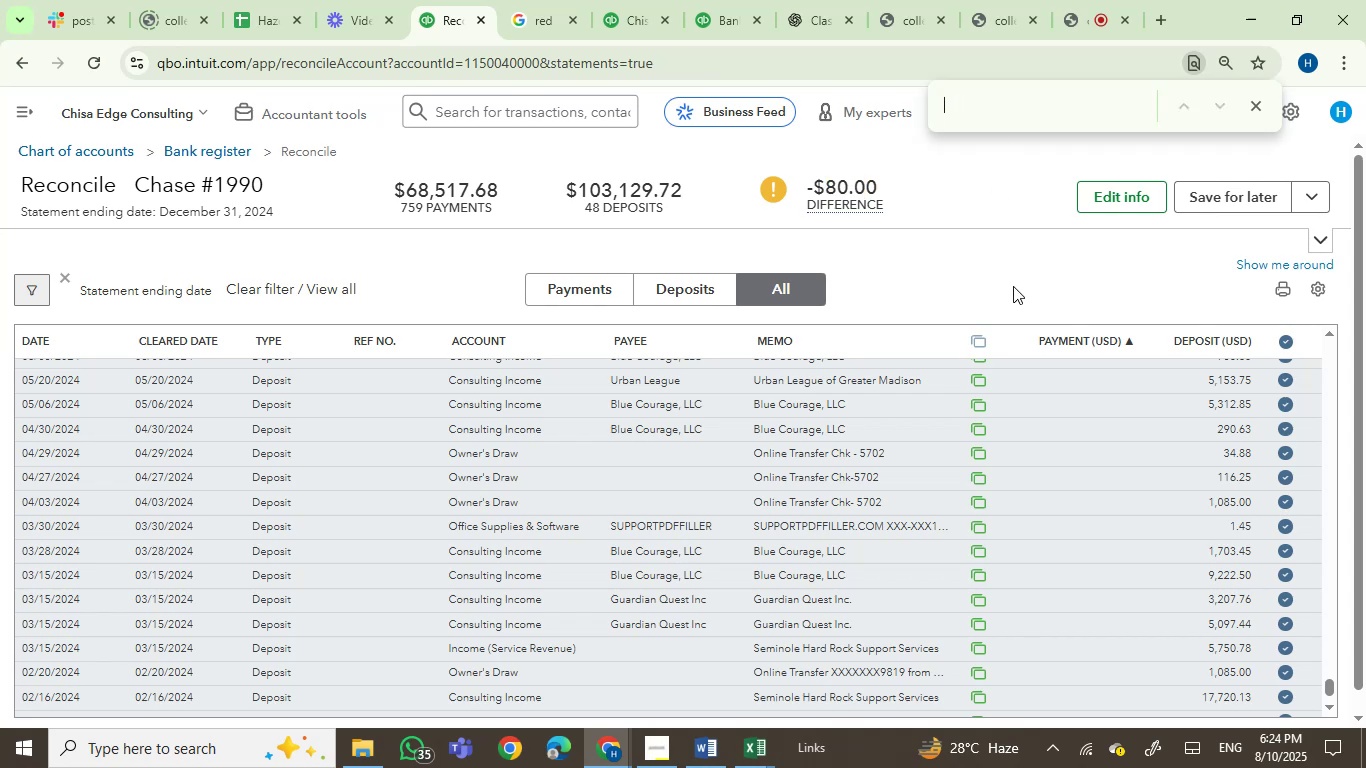 
key(Backspace)
 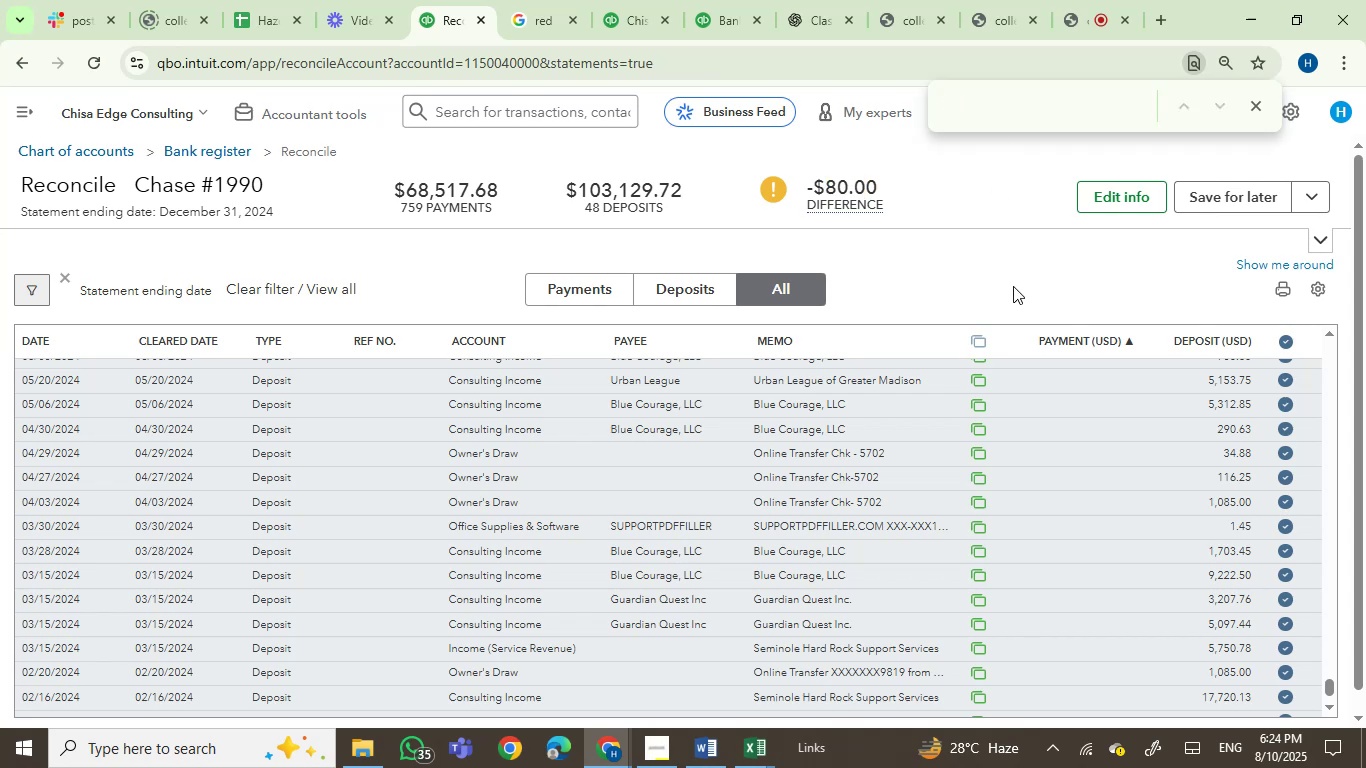 
key(Numpad8)
 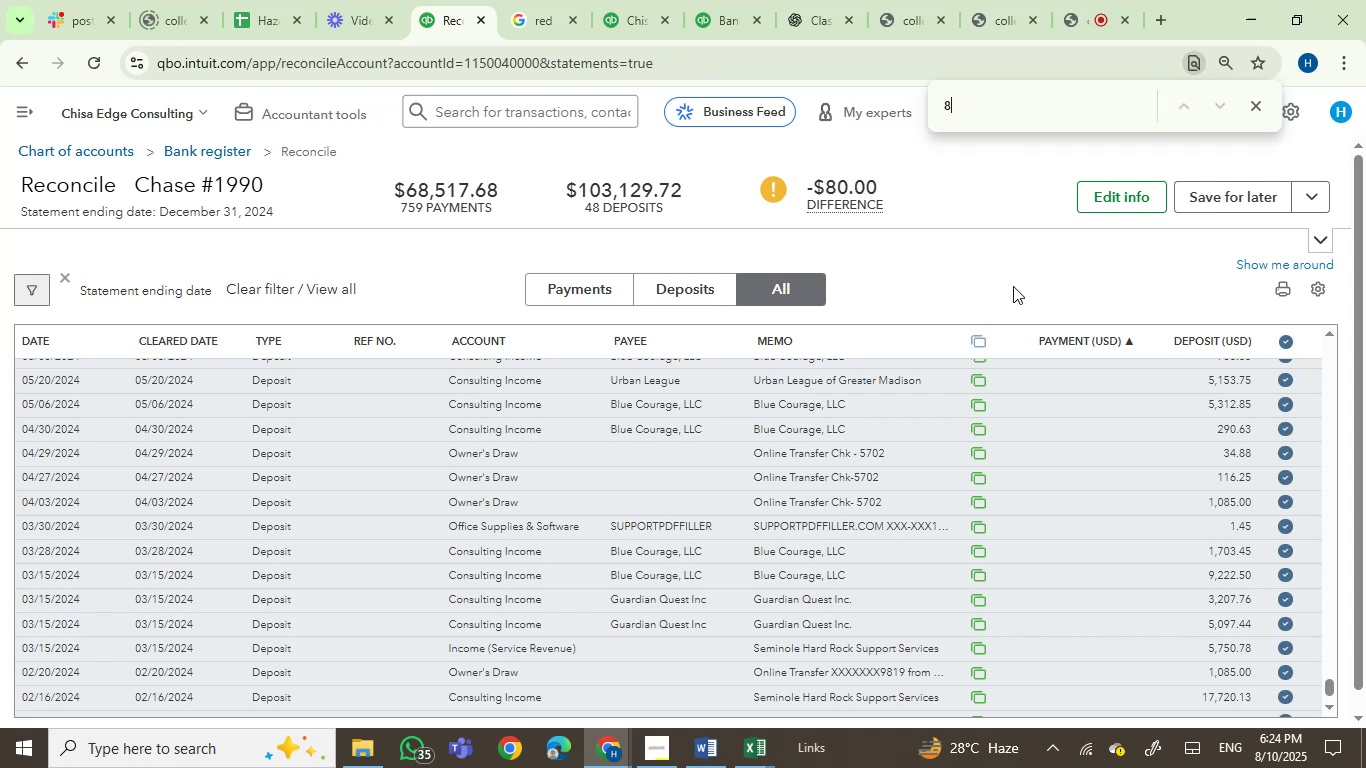 
key(Numpad0)
 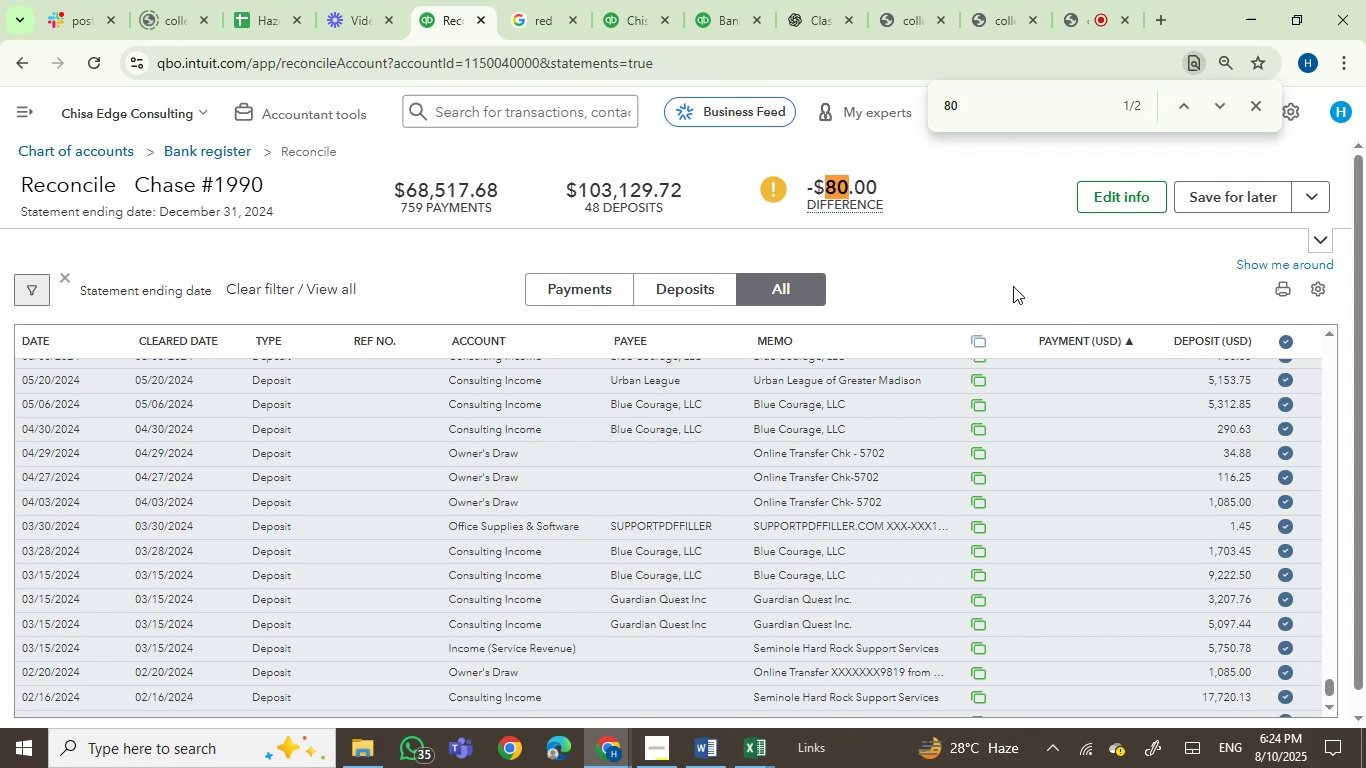 
key(NumpadDecimal)
 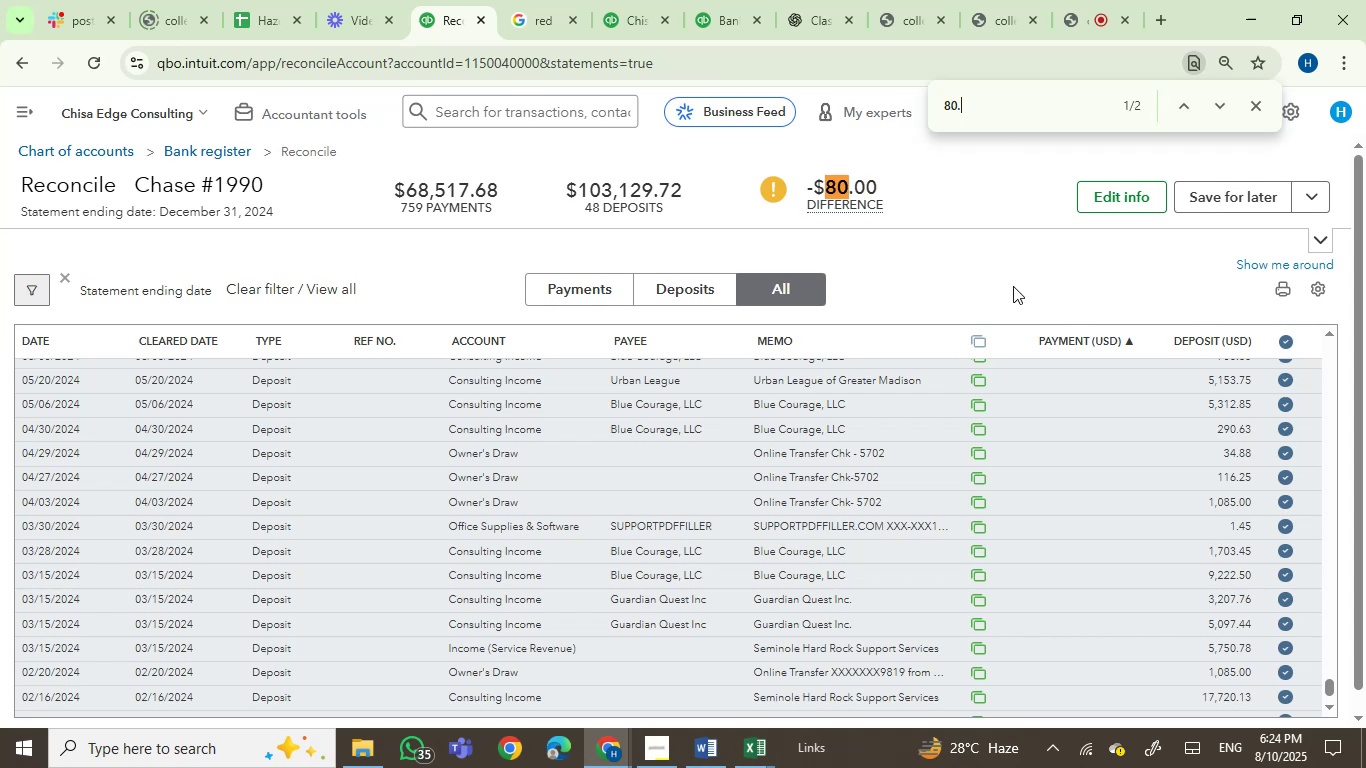 
key(Numpad0)
 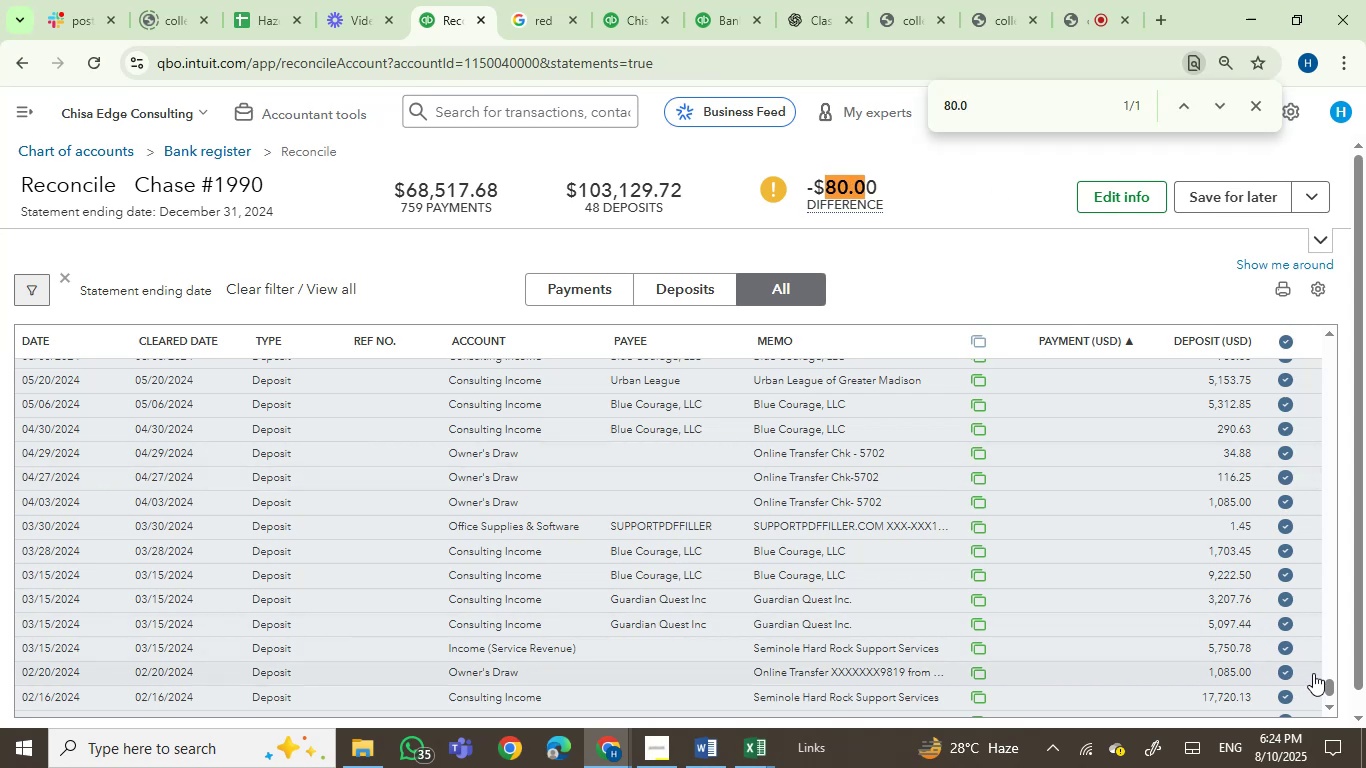 
left_click_drag(start_coordinate=[1332, 687], to_coordinate=[1326, 638])
 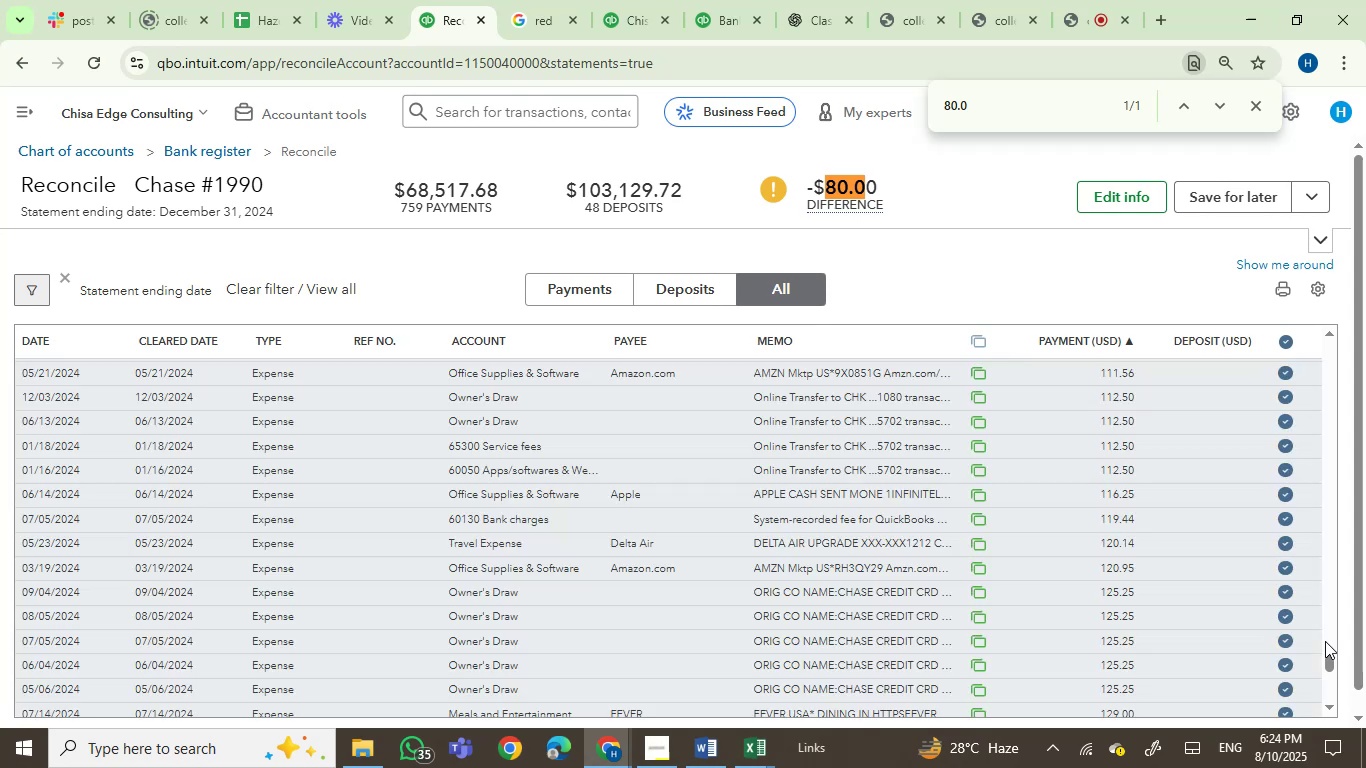 
left_click_drag(start_coordinate=[1328, 656], to_coordinate=[1329, 595])
 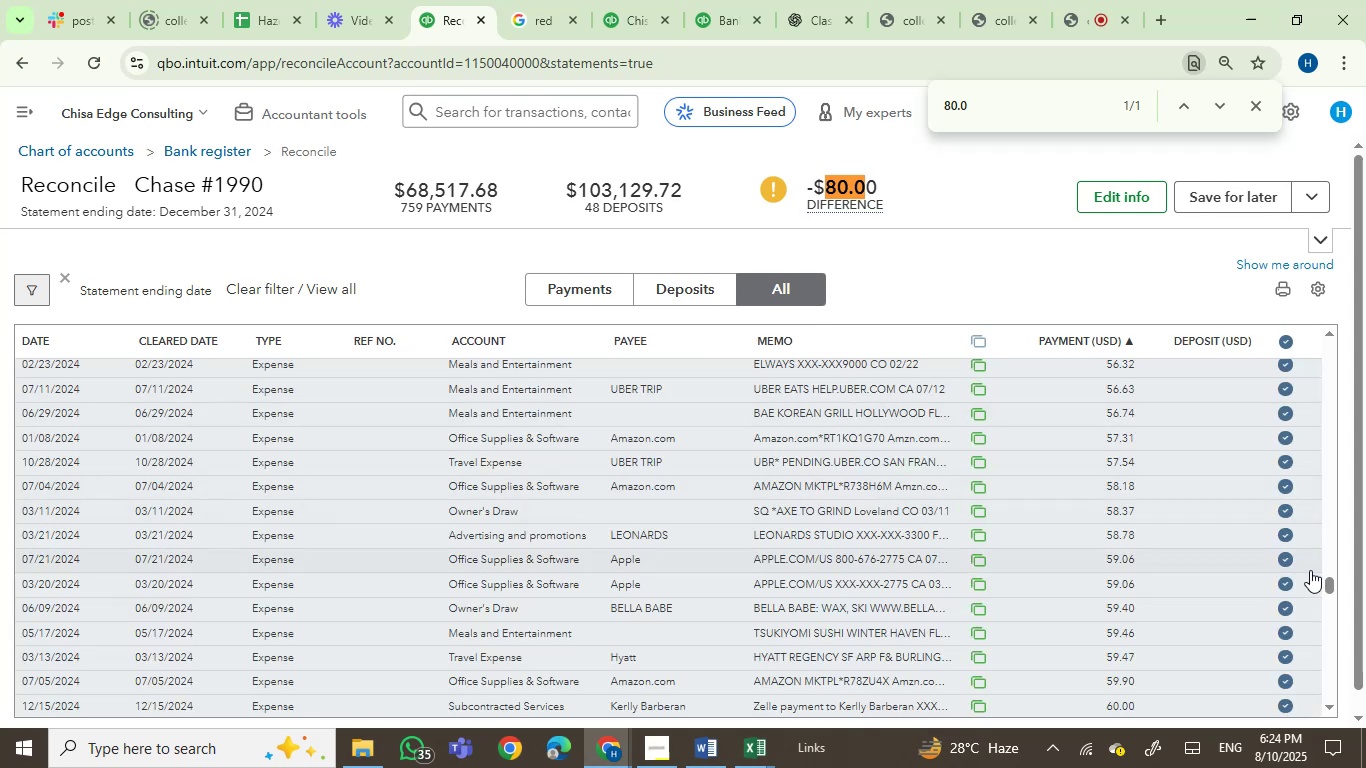 
left_click([1004, 106])
 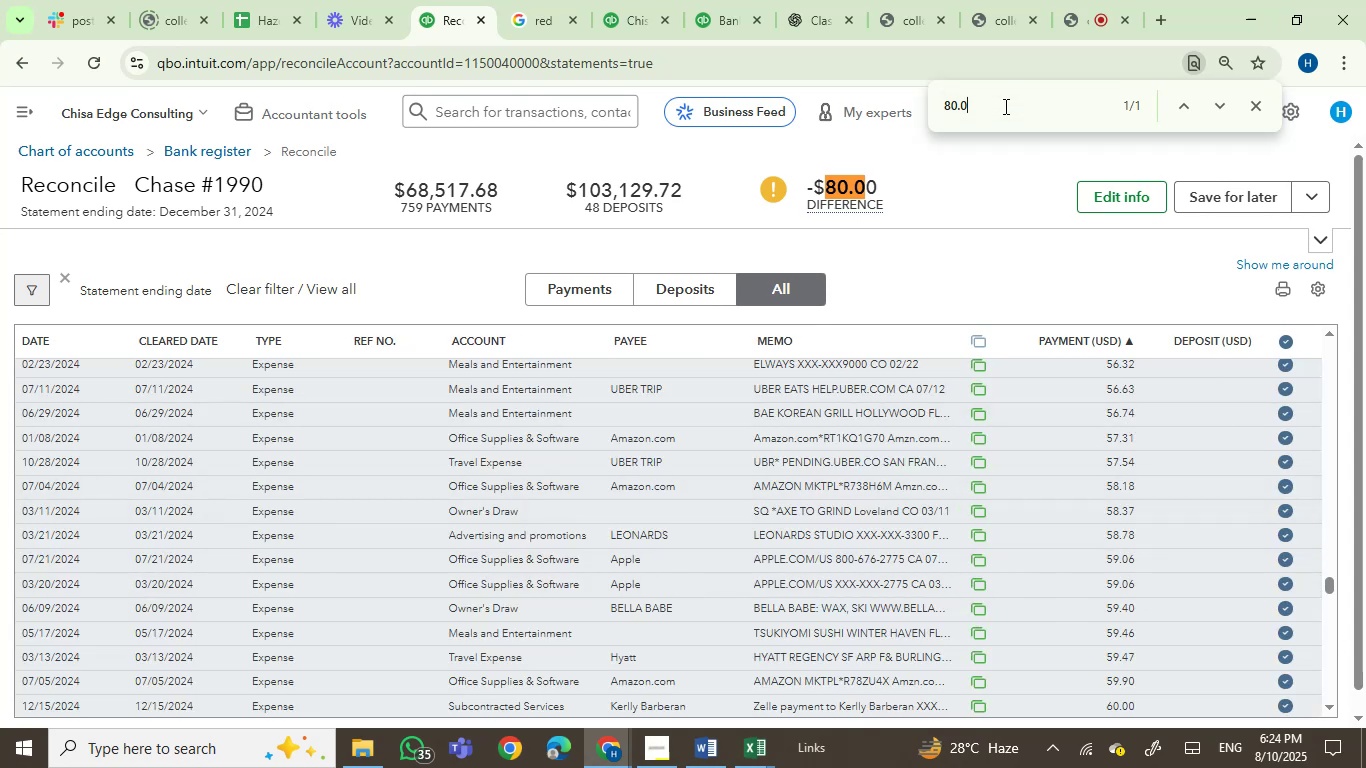 
key(Backspace)
 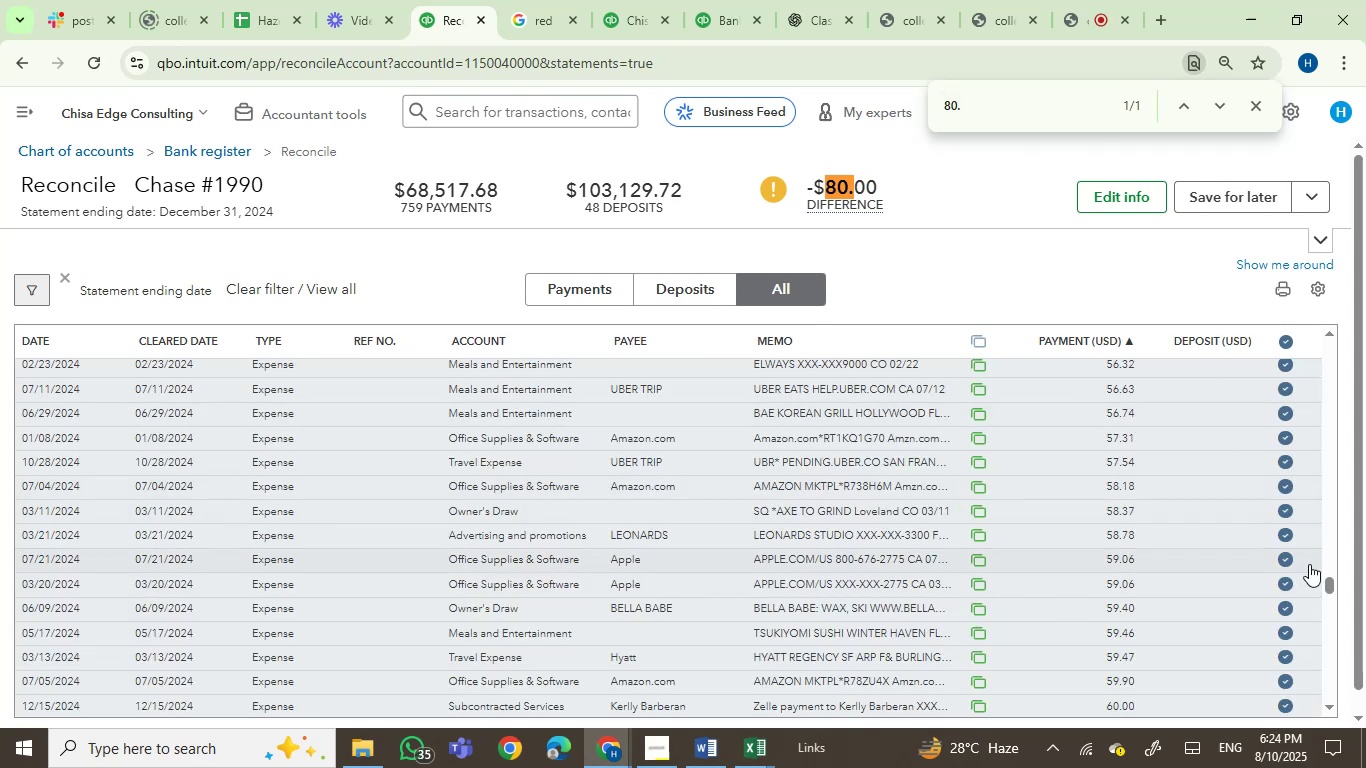 
left_click_drag(start_coordinate=[1332, 587], to_coordinate=[1334, 516])
 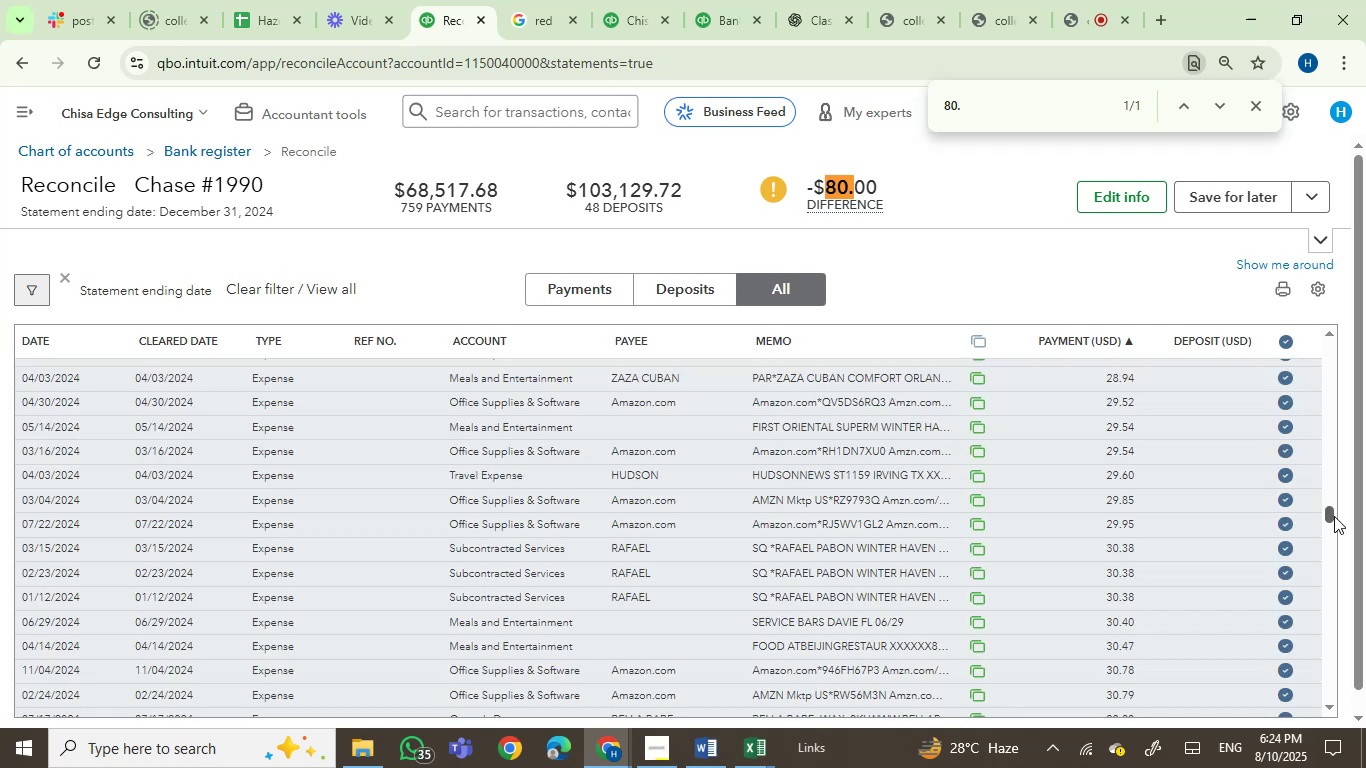 
left_click_drag(start_coordinate=[1328, 508], to_coordinate=[1328, 445])
 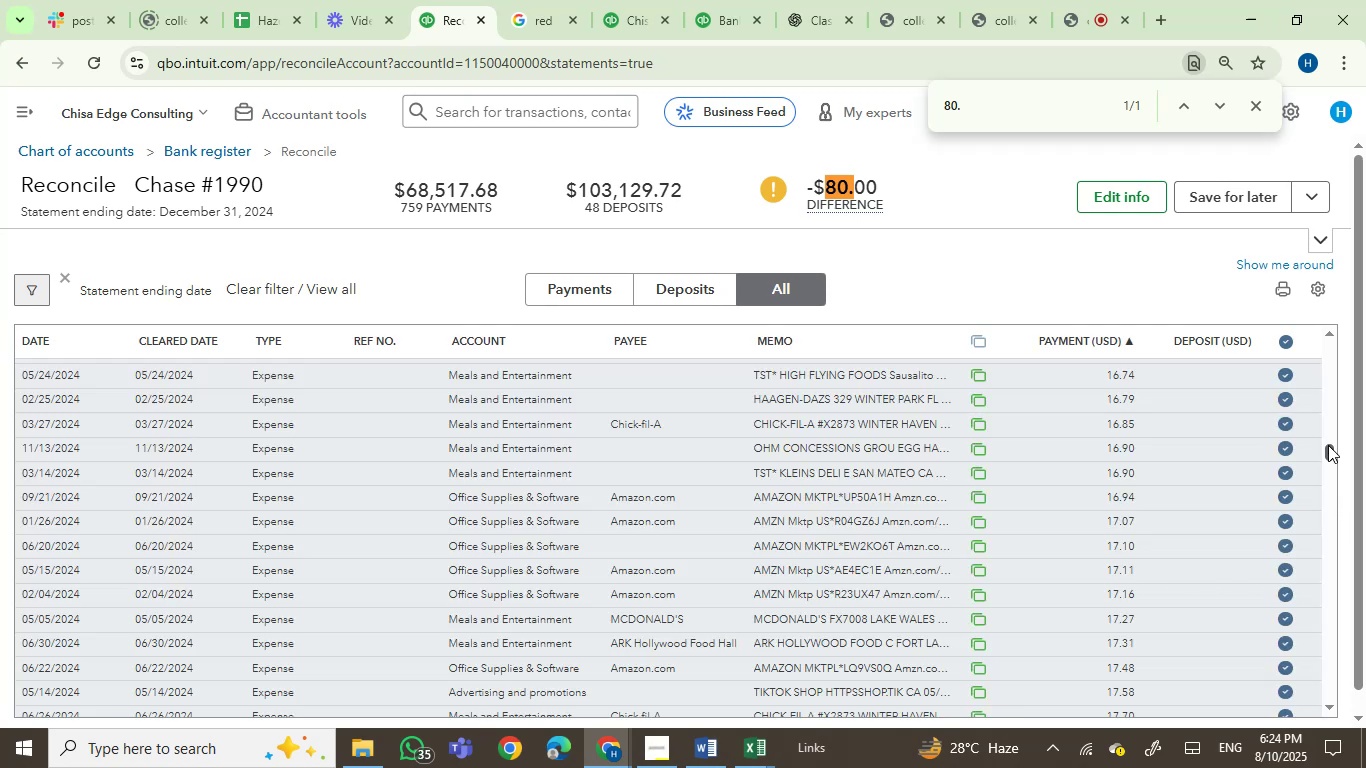 
wait(5.27)
 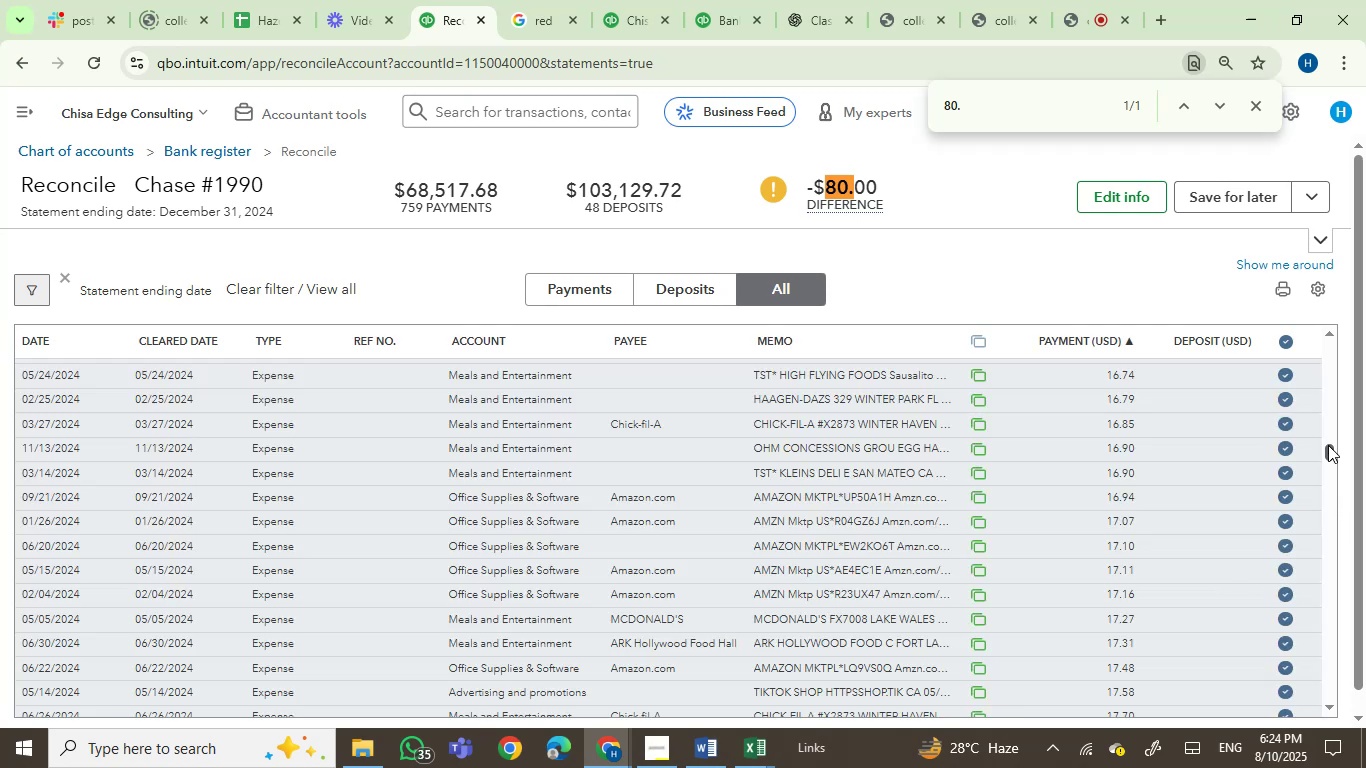 
left_click_drag(start_coordinate=[1328, 445], to_coordinate=[1344, 383])
 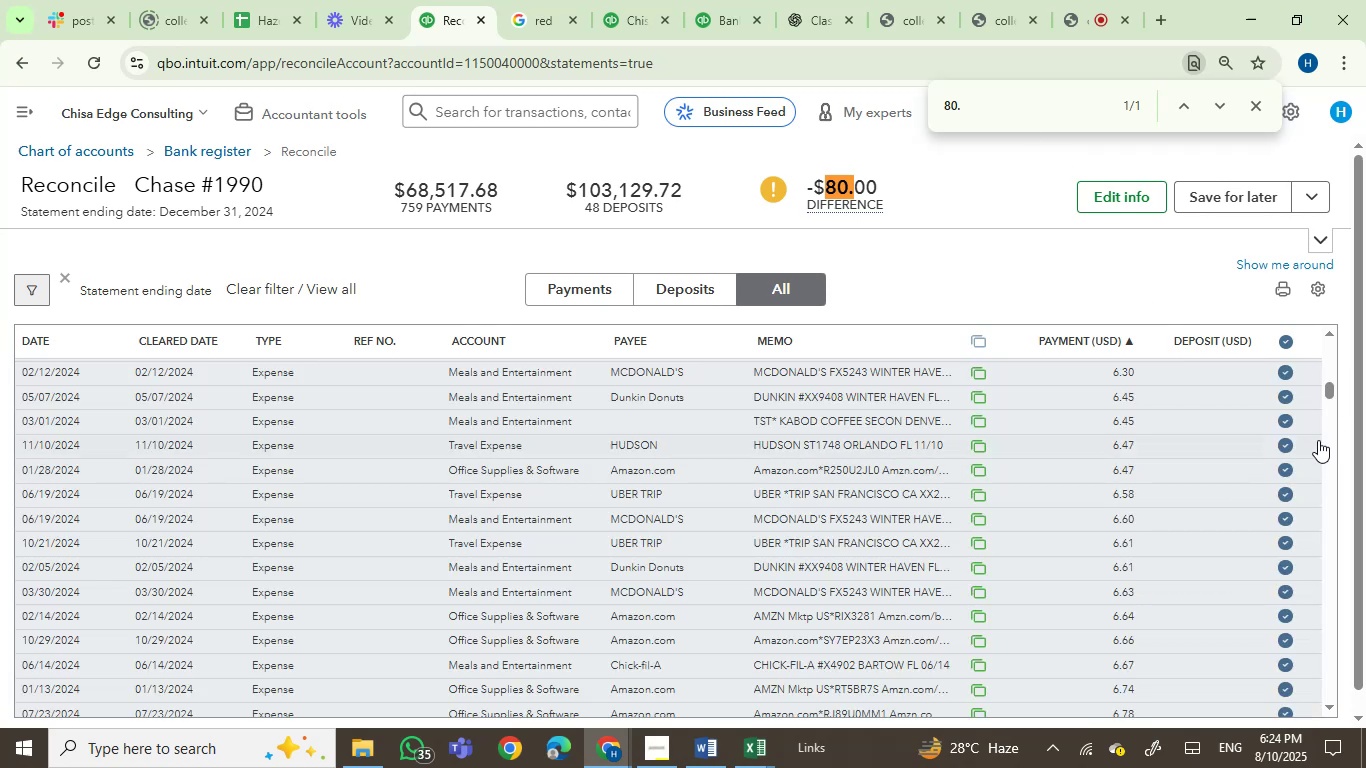 
left_click_drag(start_coordinate=[1326, 389], to_coordinate=[1342, 653])
 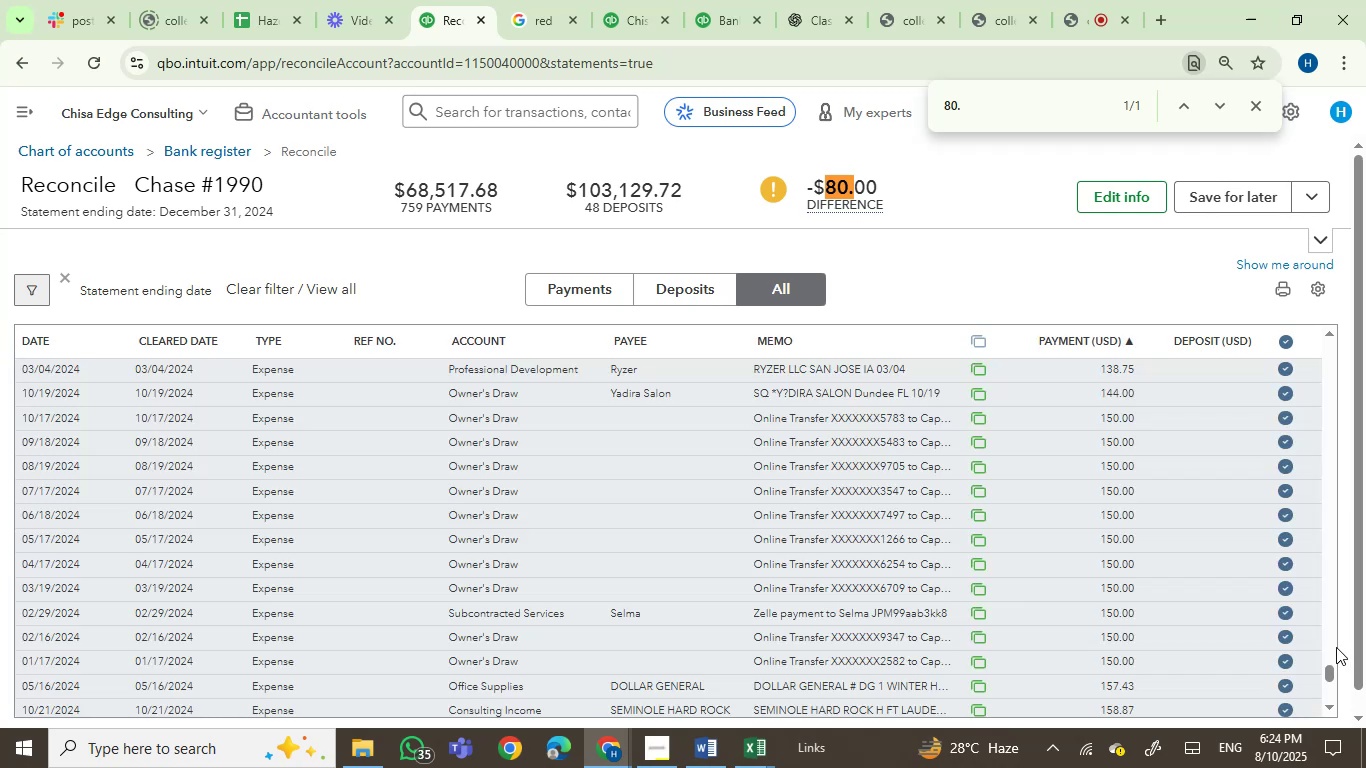 
left_click_drag(start_coordinate=[1330, 673], to_coordinate=[1364, 643])
 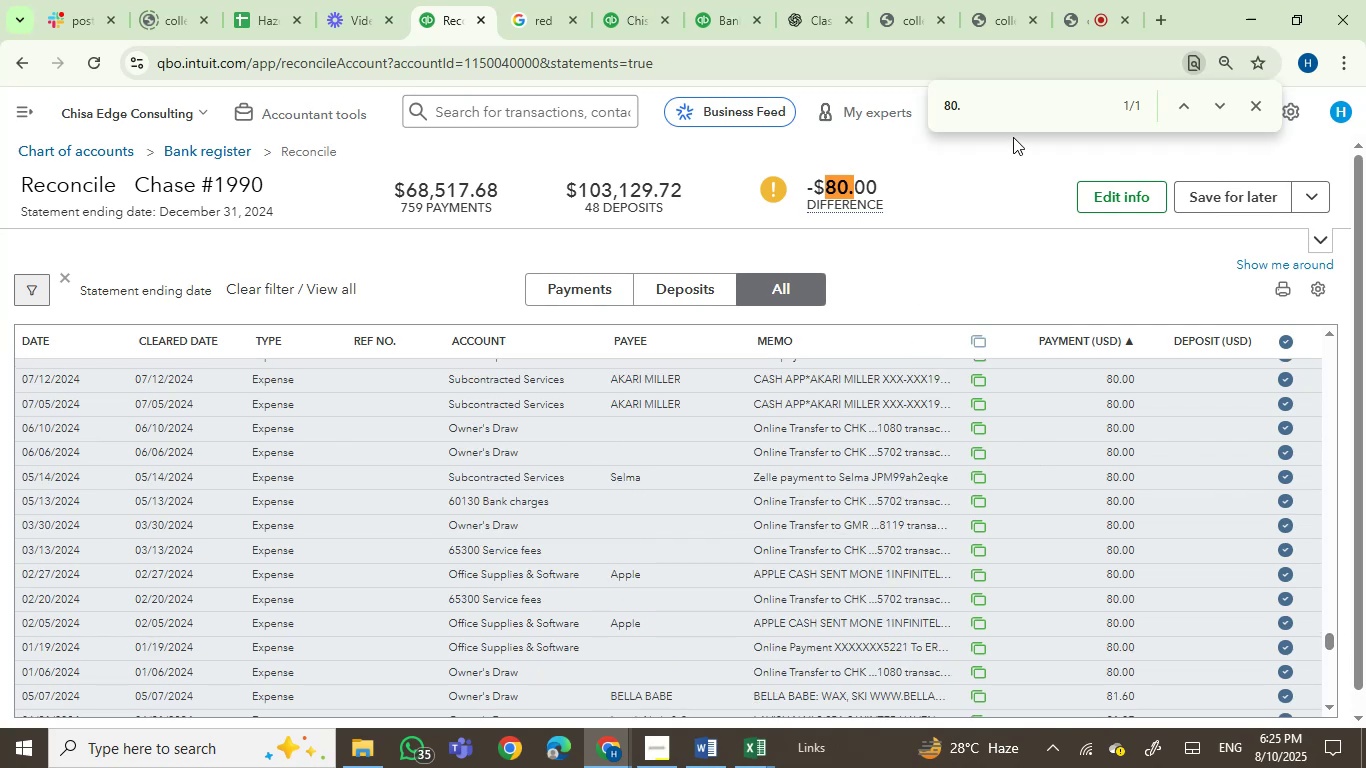 
left_click([1003, 108])
 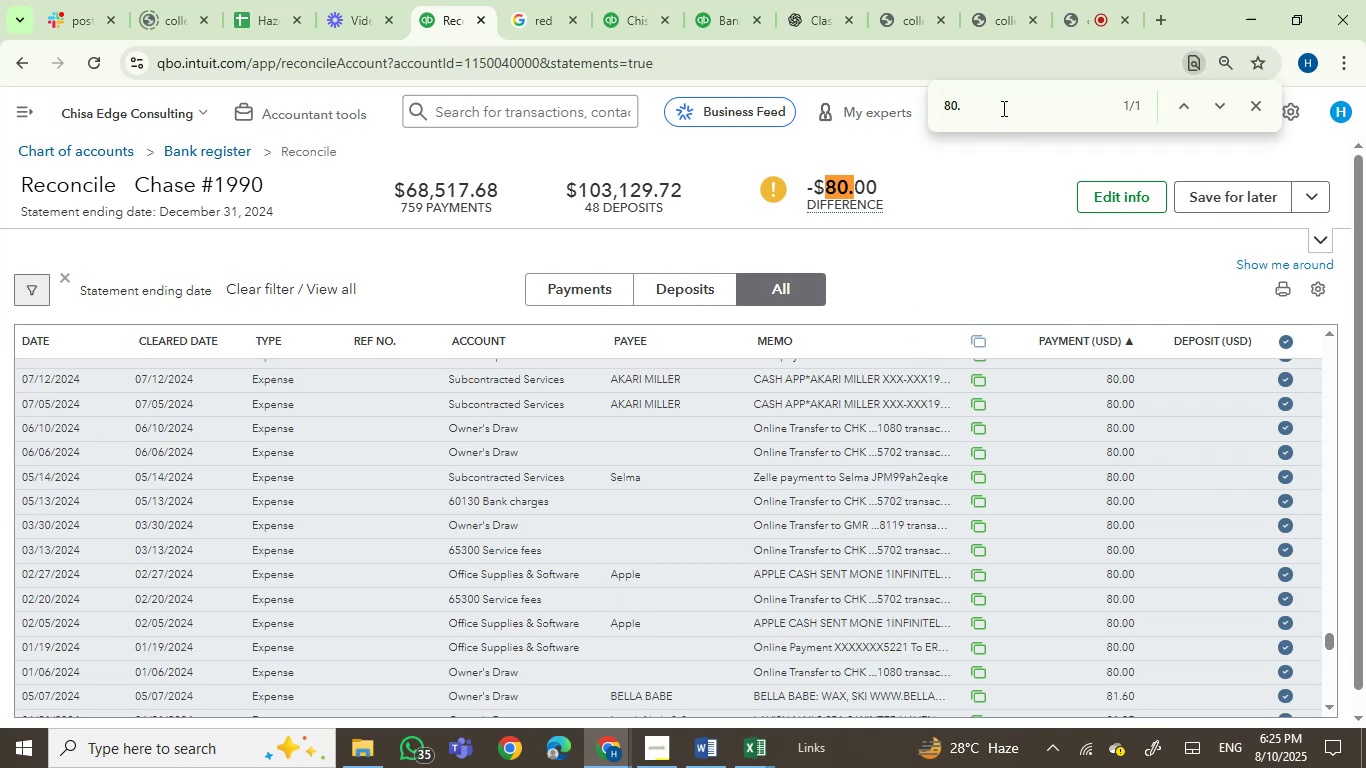 
key(Numpad0)
 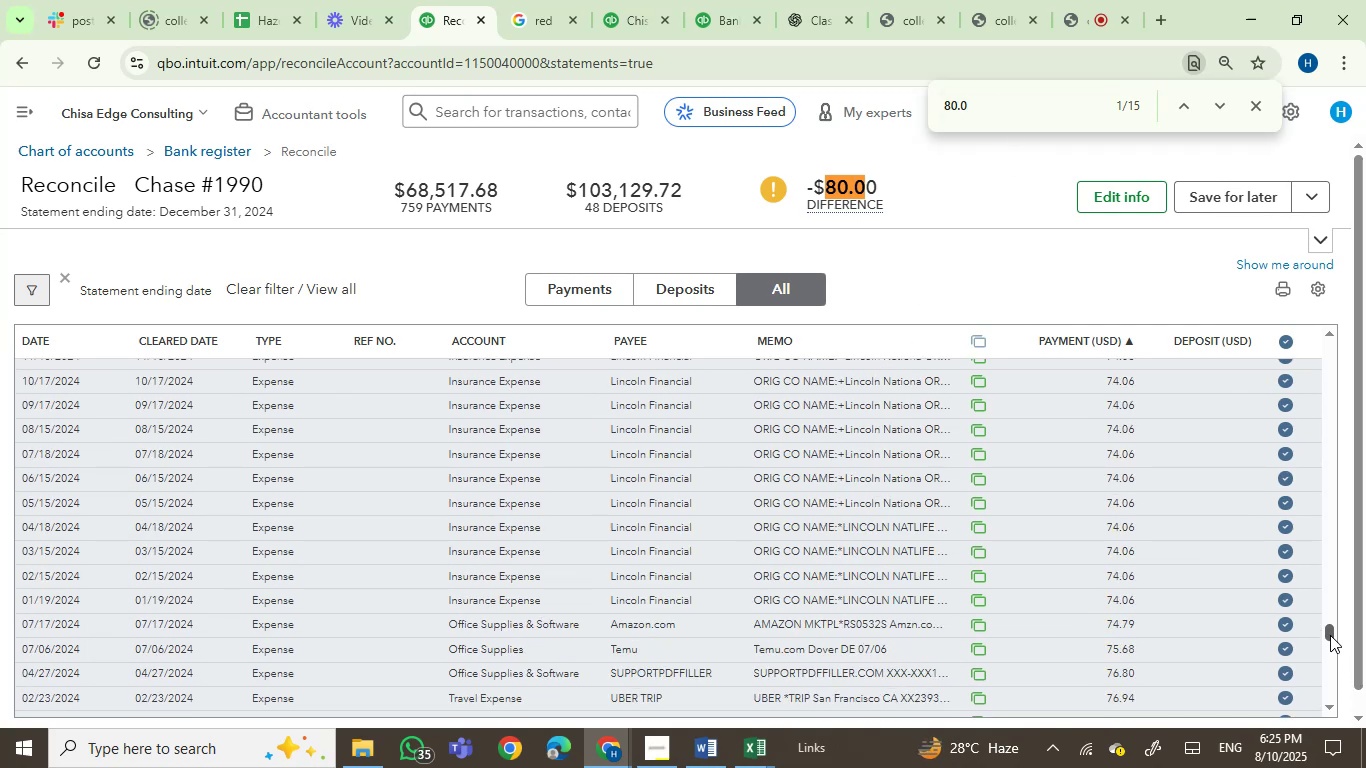 
wait(6.98)
 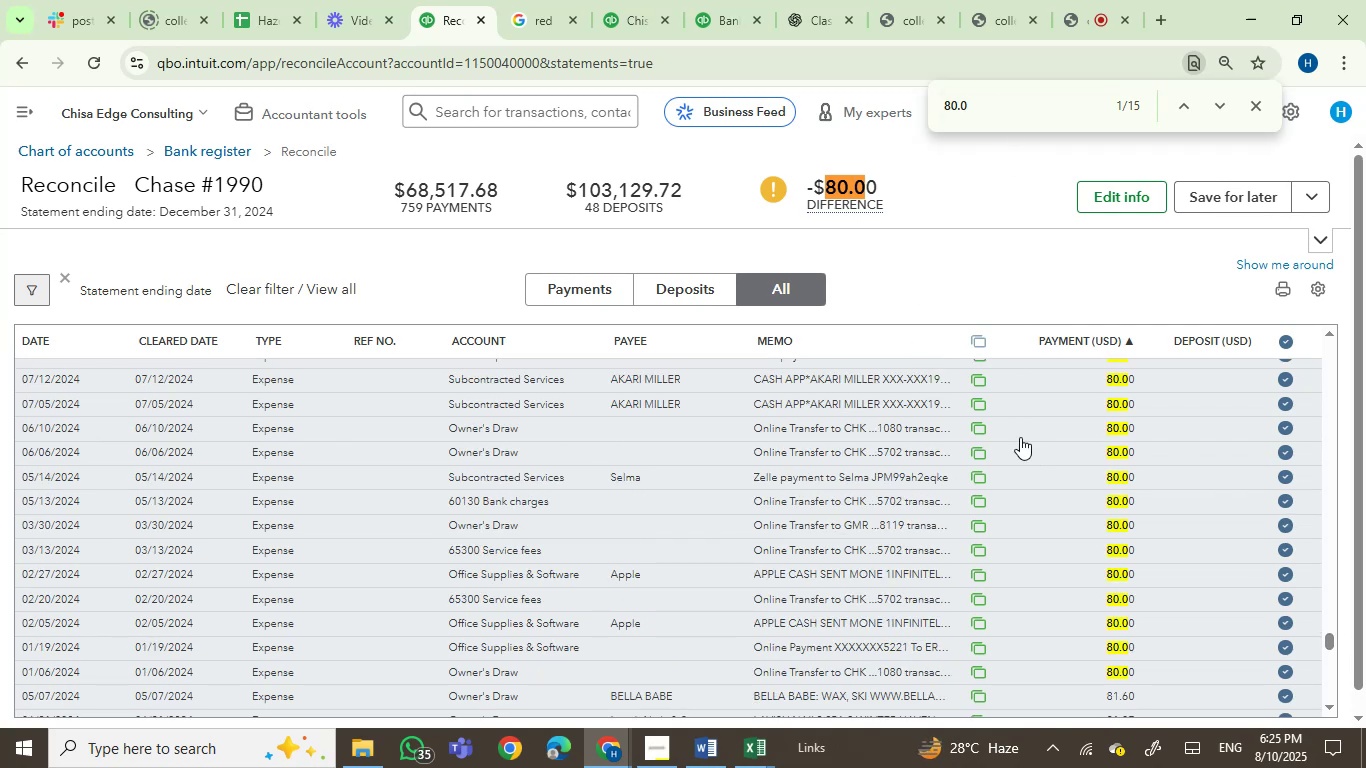 
left_click([764, 758])
 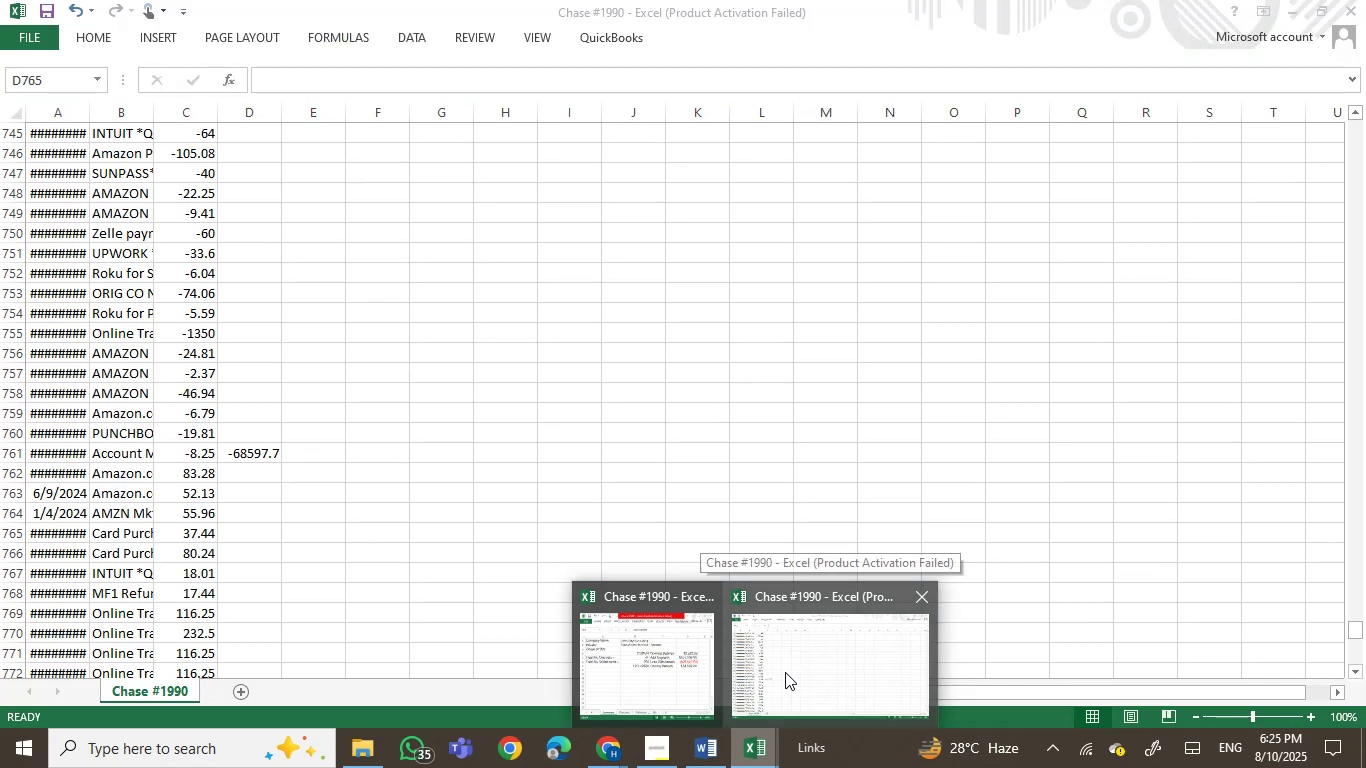 
left_click([665, 657])
 